 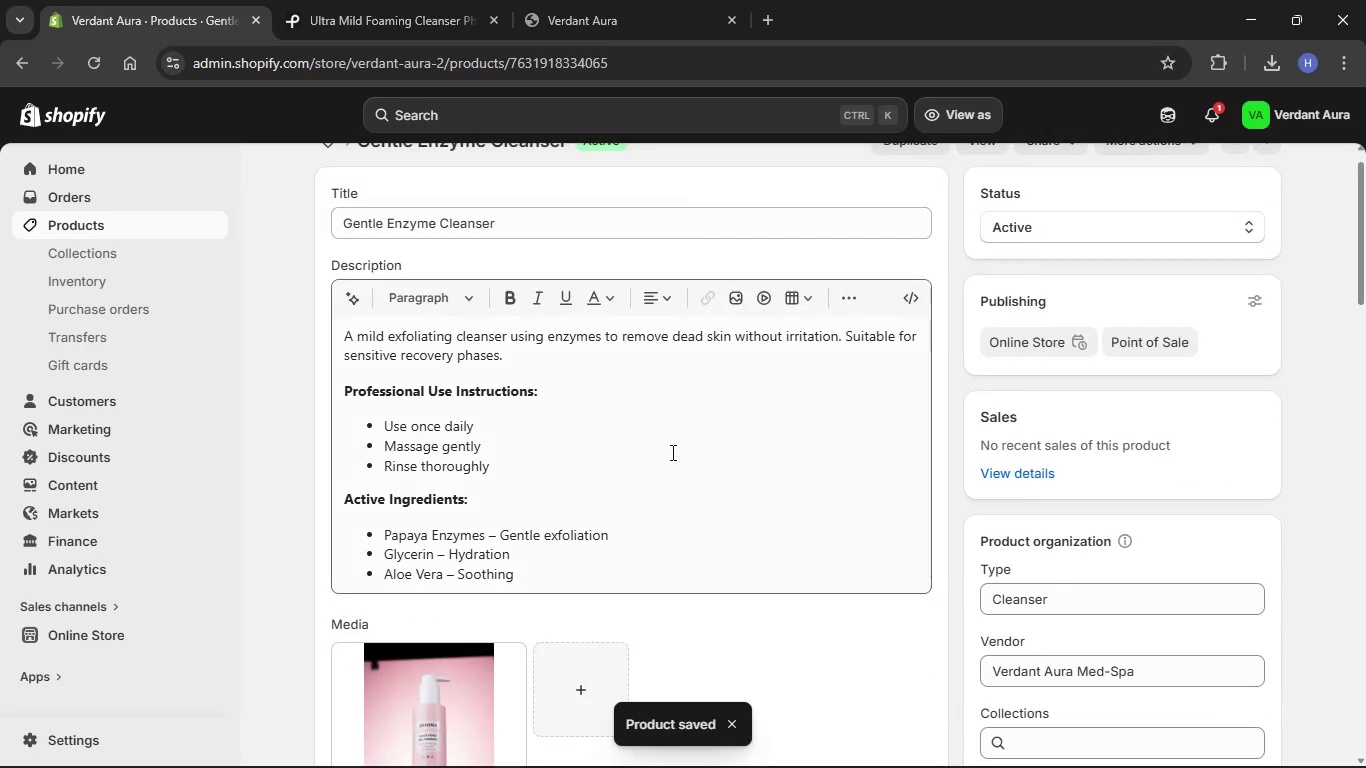 
scroll: coordinate [377, 321], scroll_direction: up, amount: 5.0
 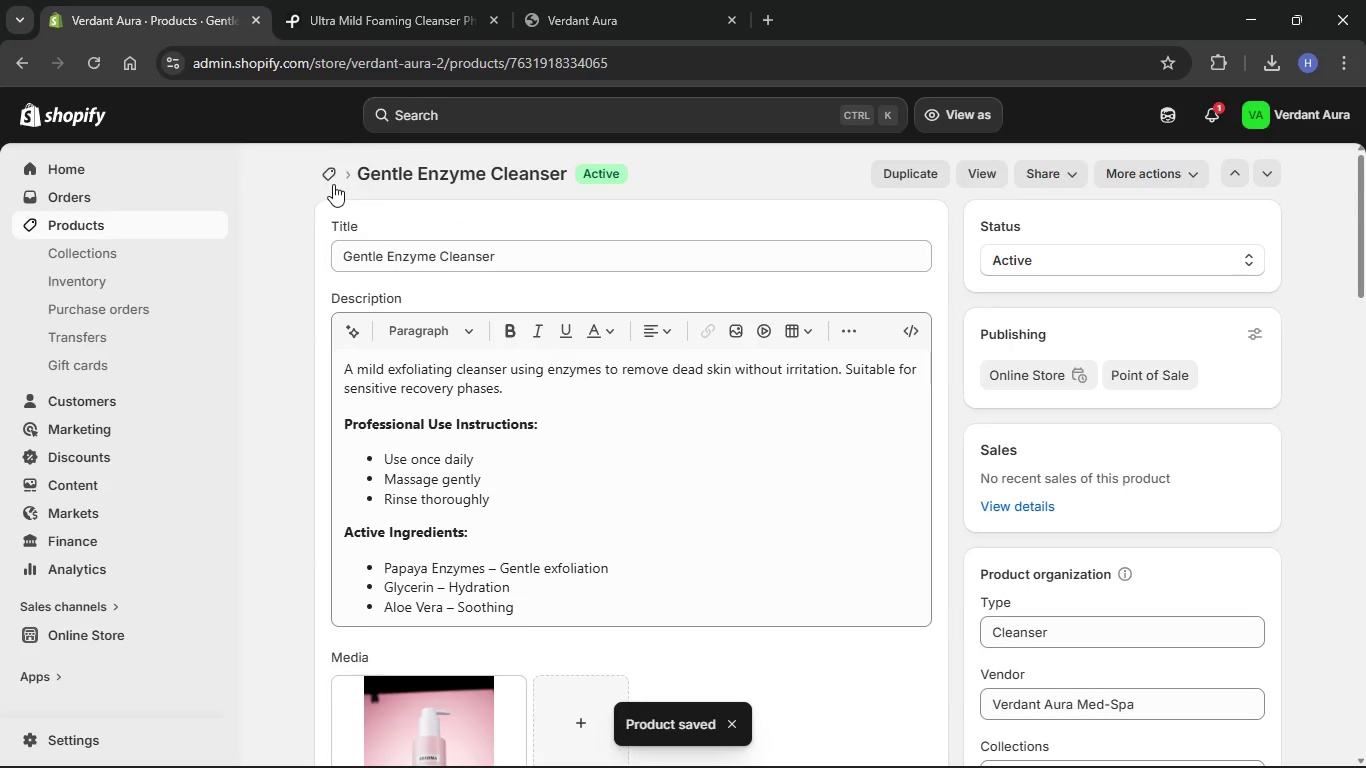 
left_click([329, 179])
 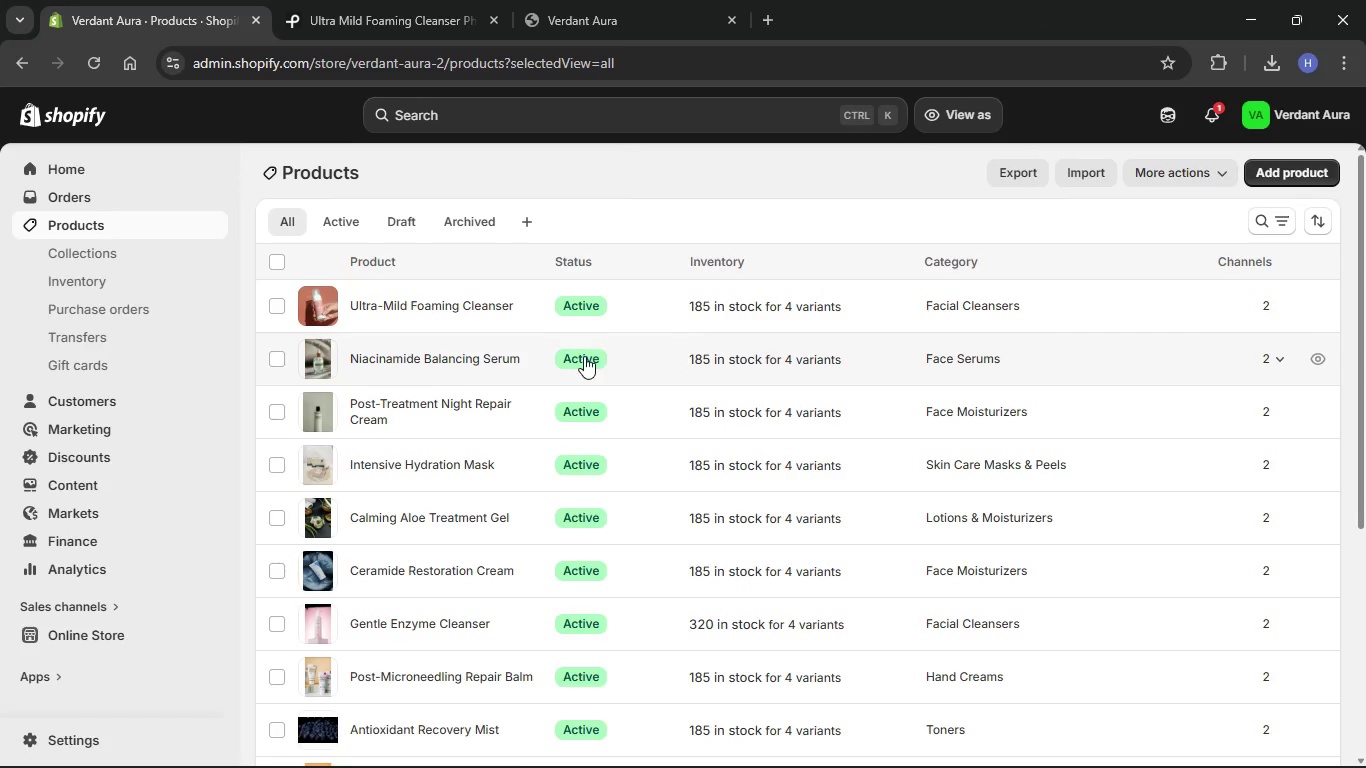 
scroll: coordinate [679, 361], scroll_direction: none, amount: 0.0
 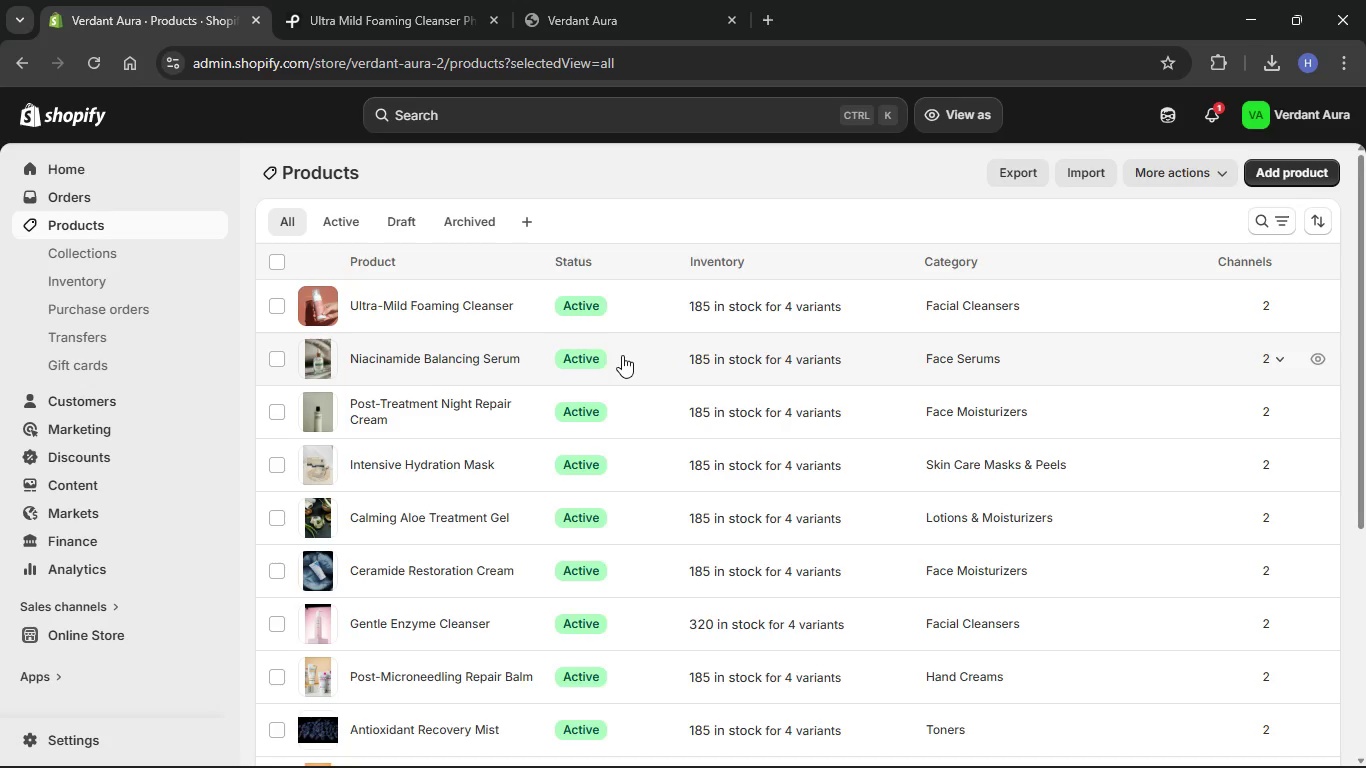 
wait(15.13)
 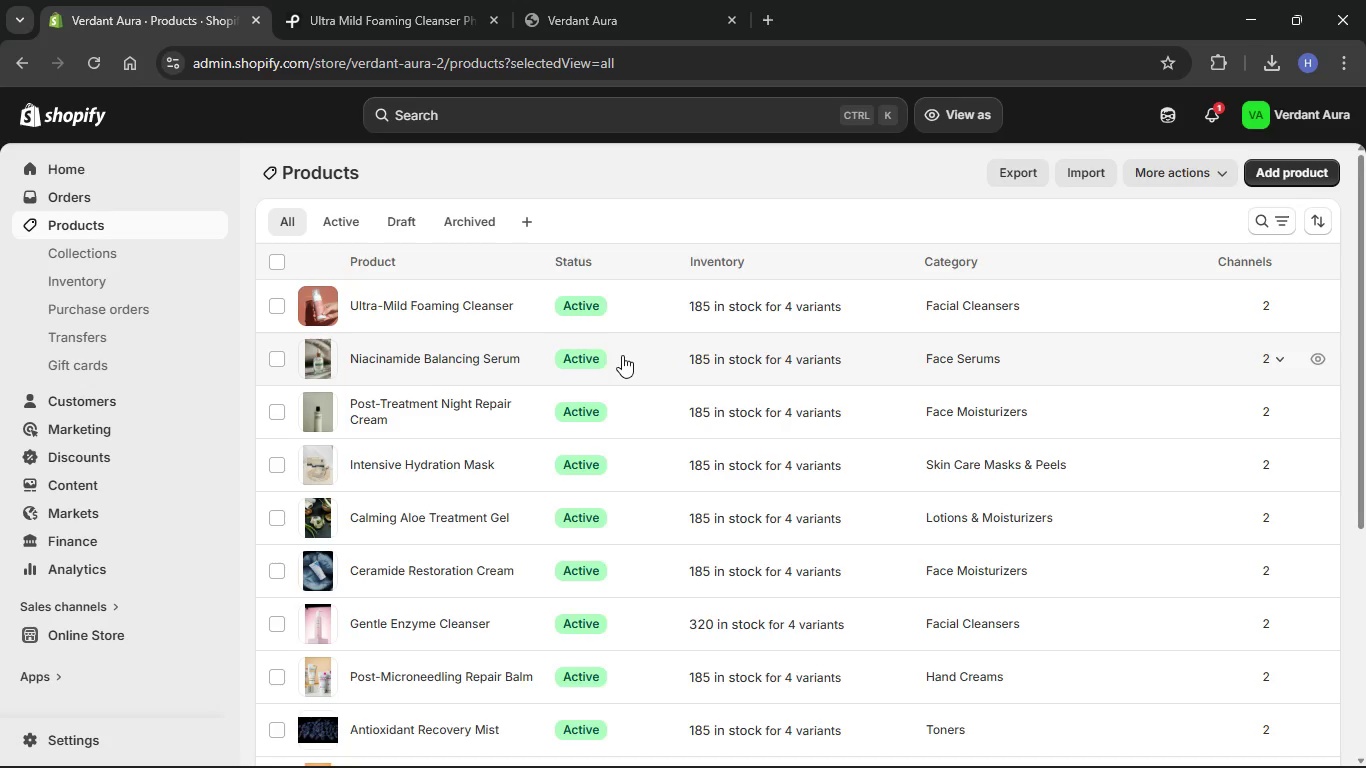 
scroll: coordinate [454, 497], scroll_direction: up, amount: 4.0
 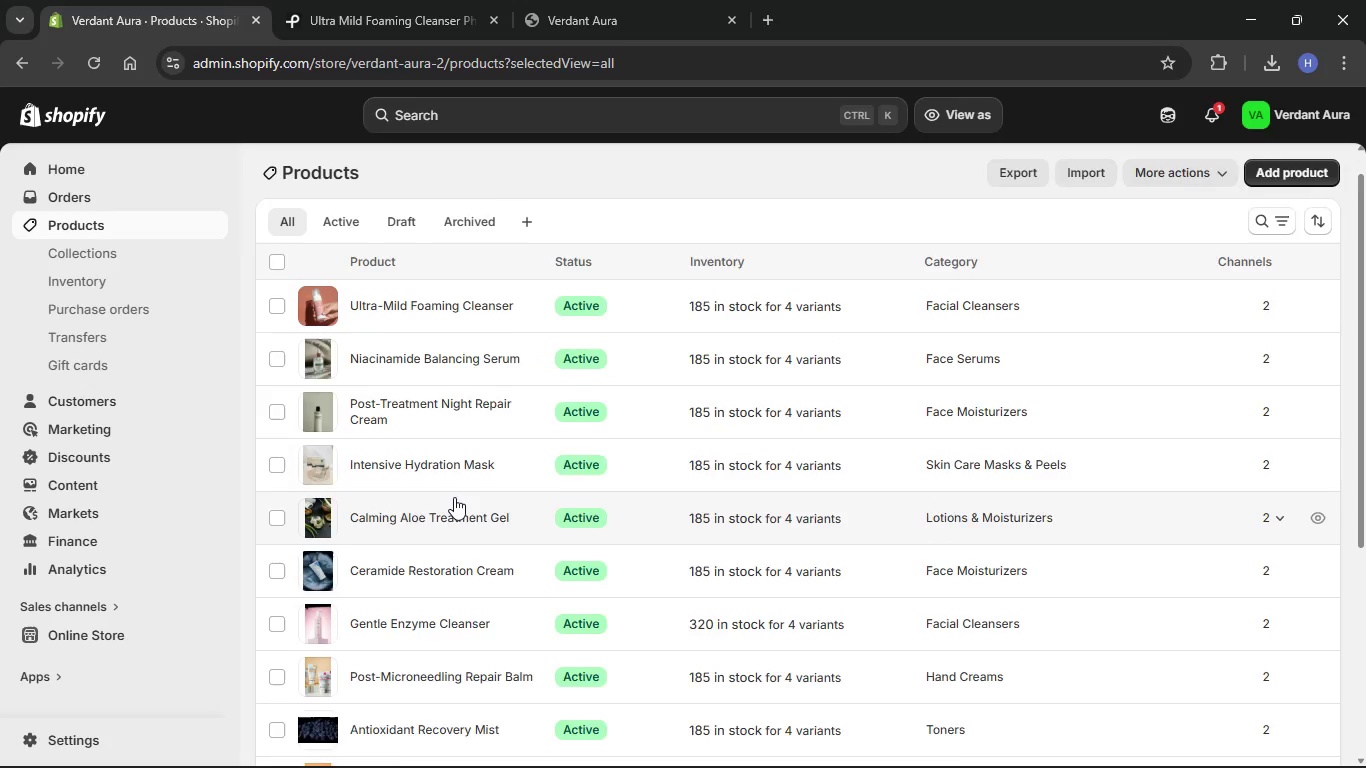 
scroll: coordinate [454, 497], scroll_direction: down, amount: 4.0
 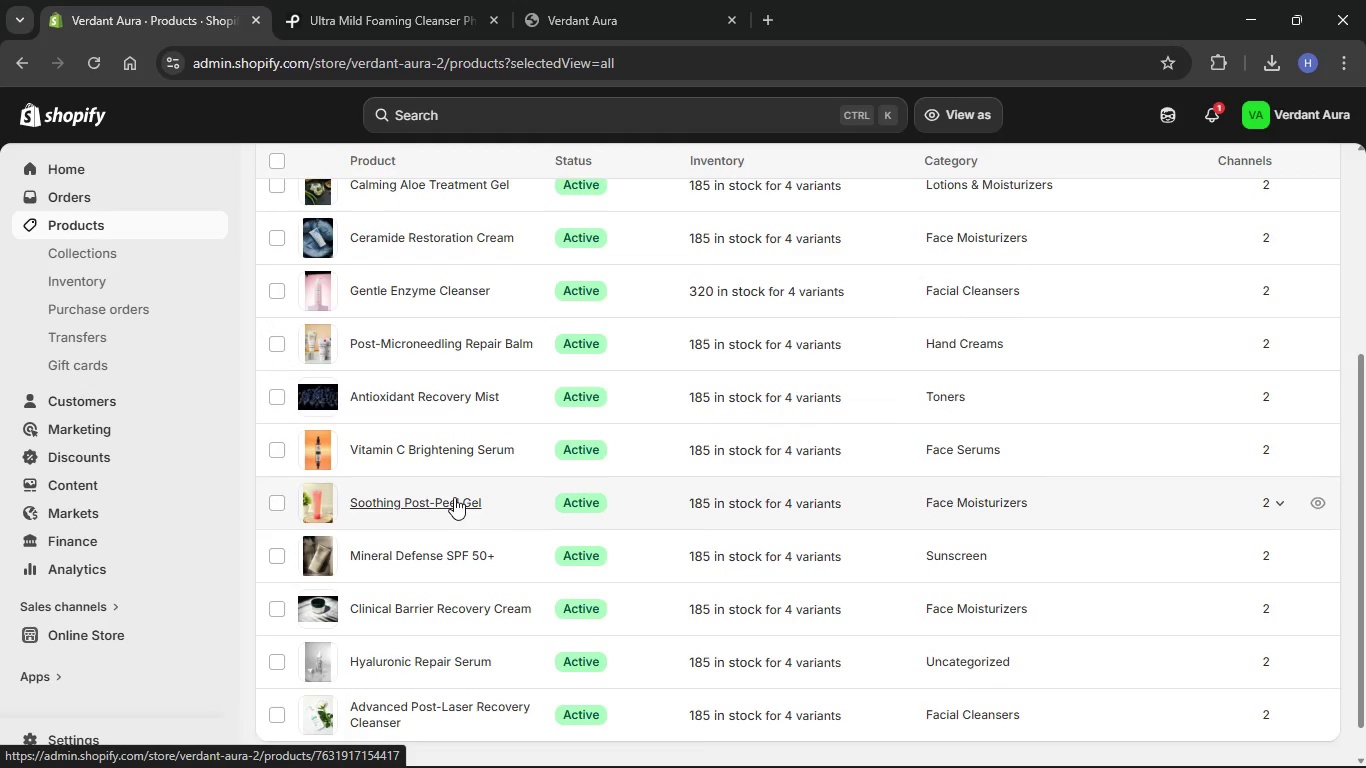 
left_click([435, 445])
 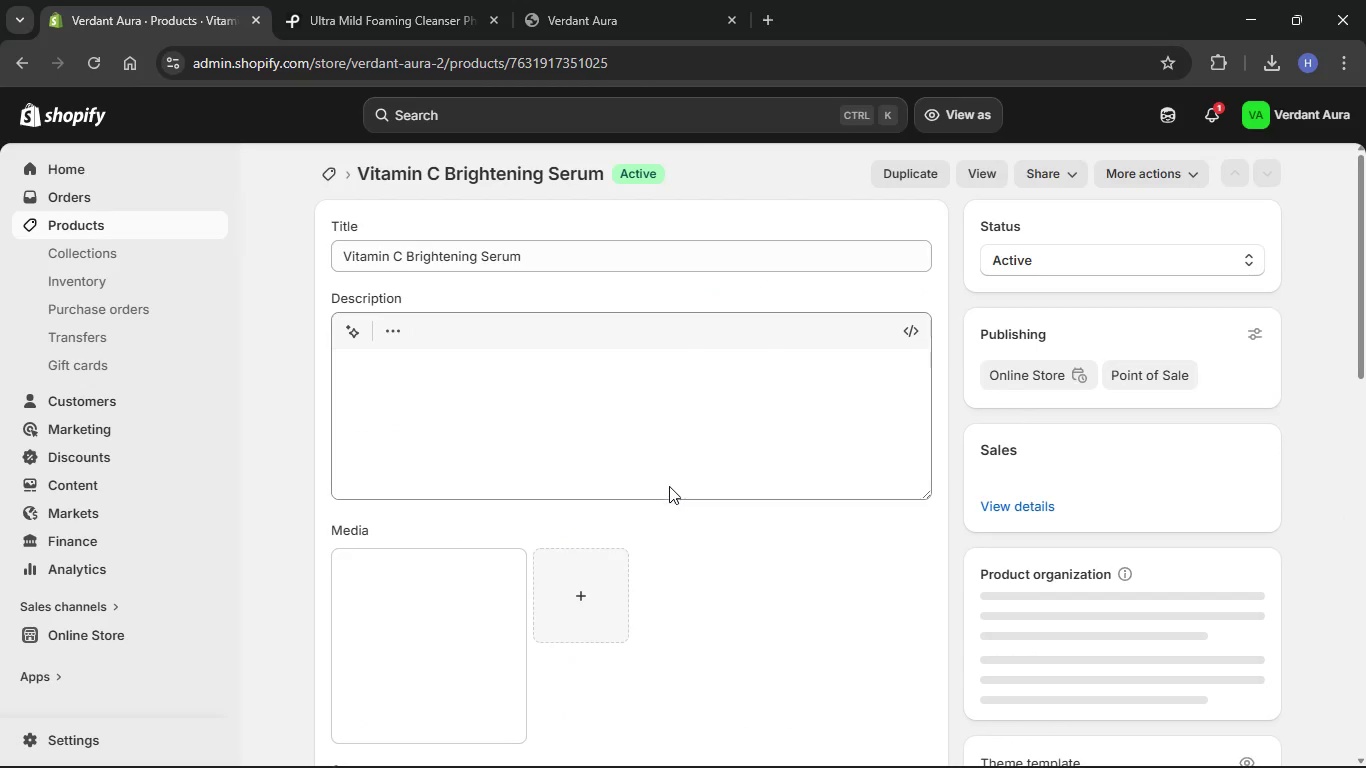 
scroll: coordinate [634, 461], scroll_direction: down, amount: 32.0
 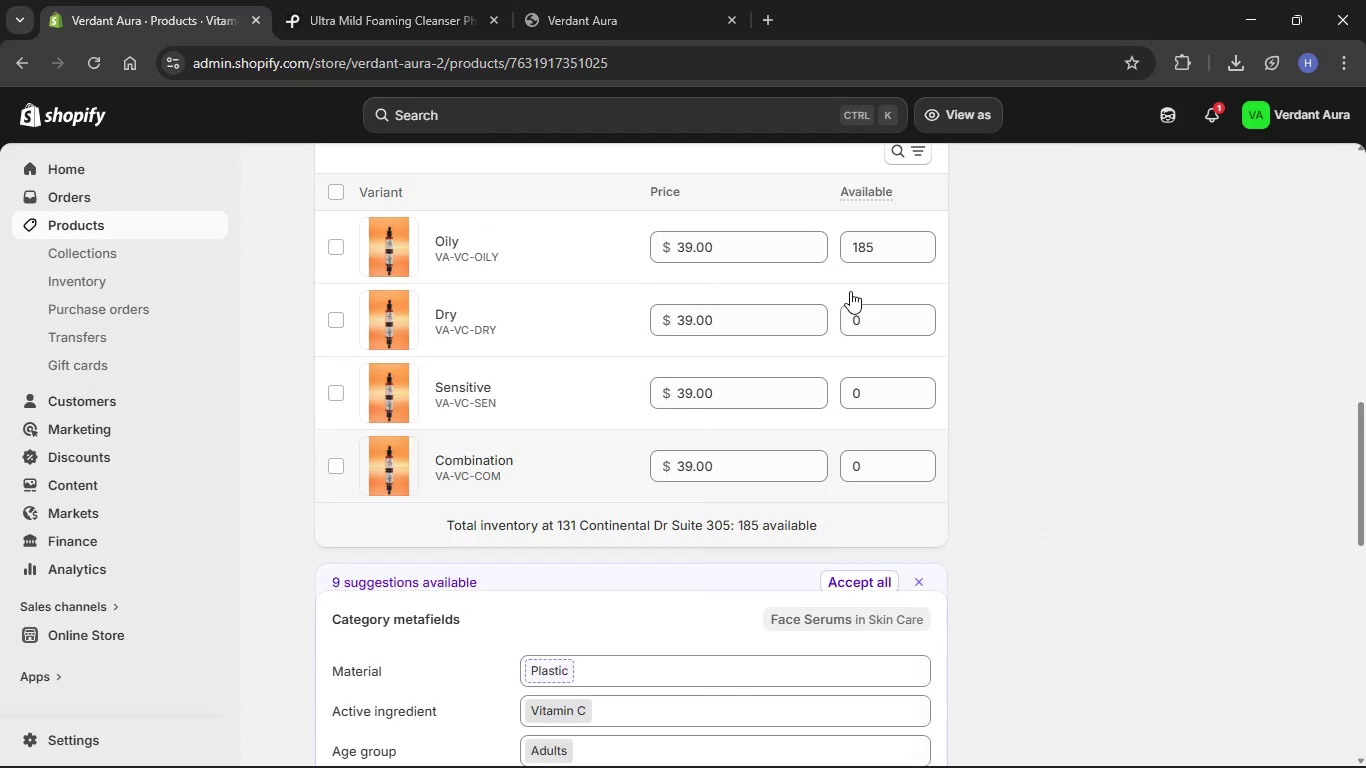 
left_click([847, 252])
 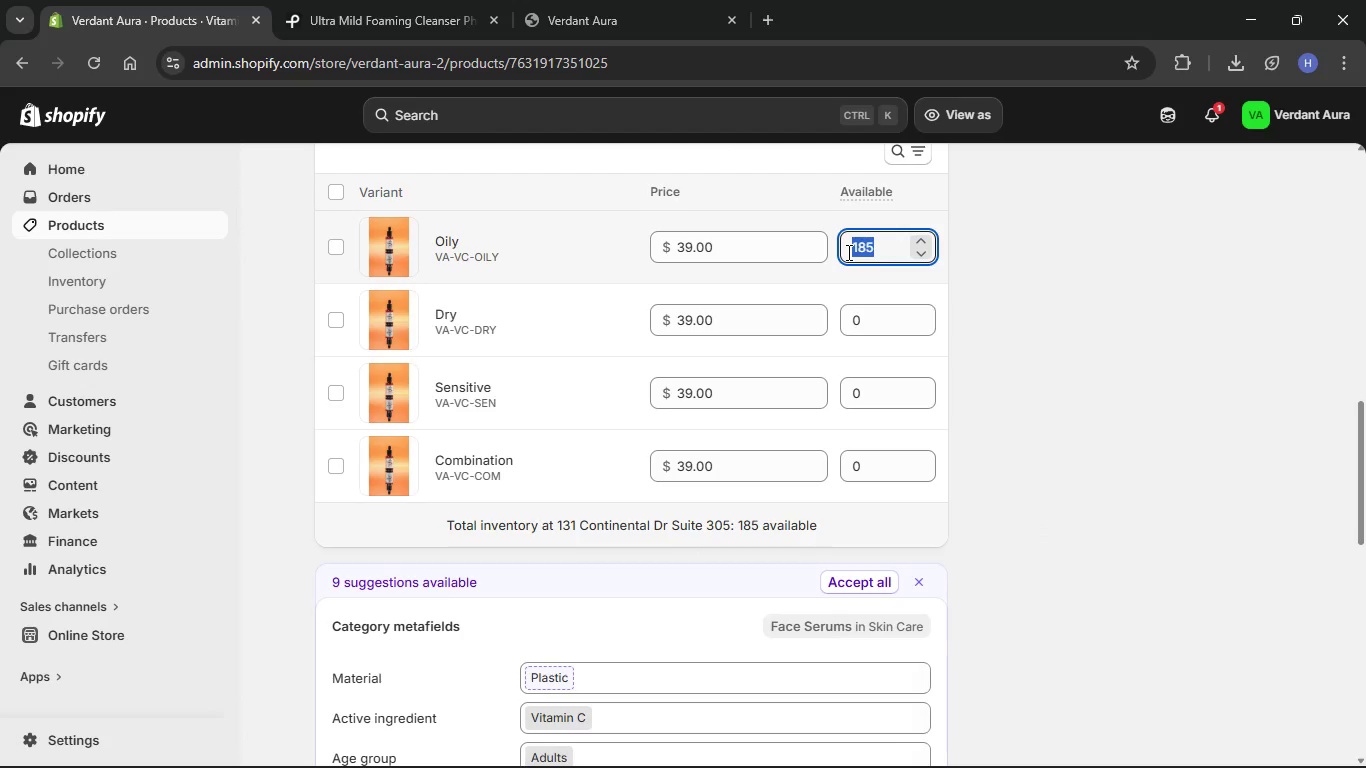 
key(Backspace)
 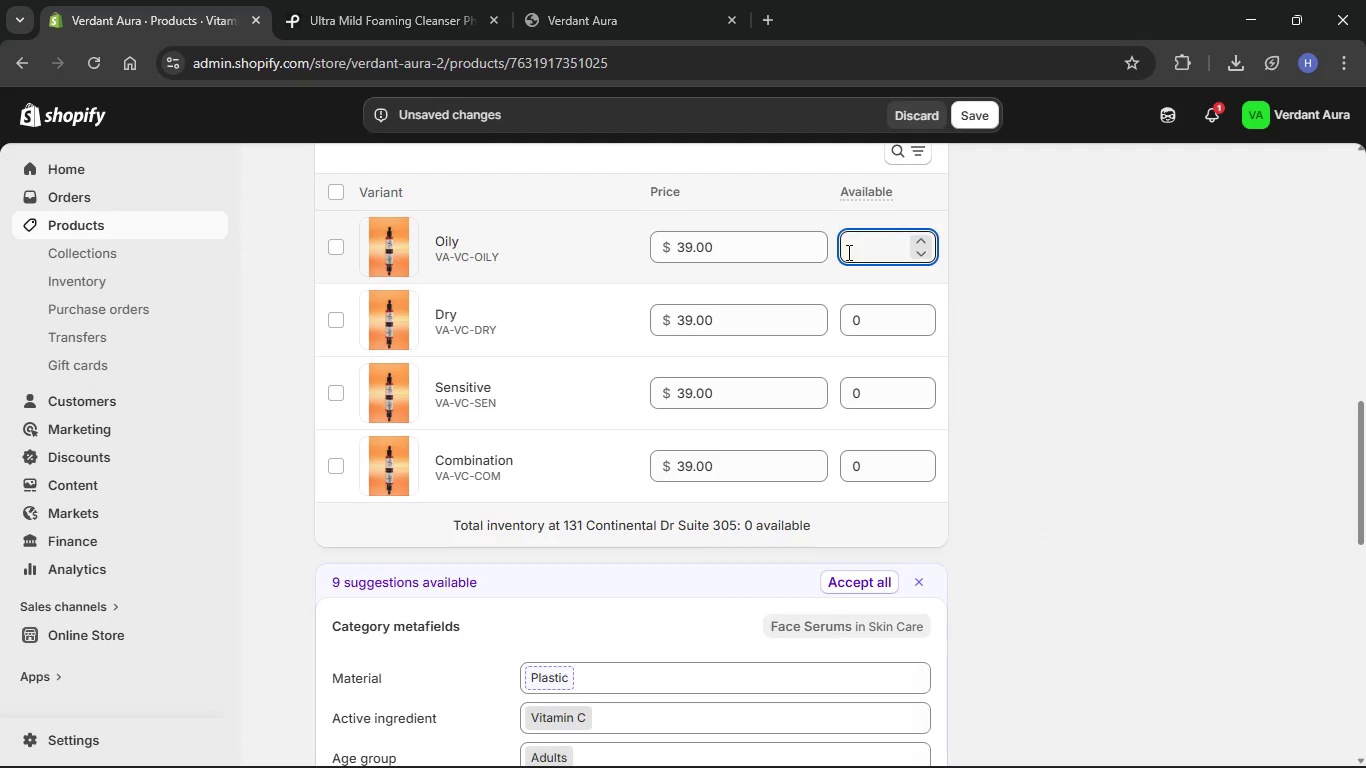 
key(Numpad5)
 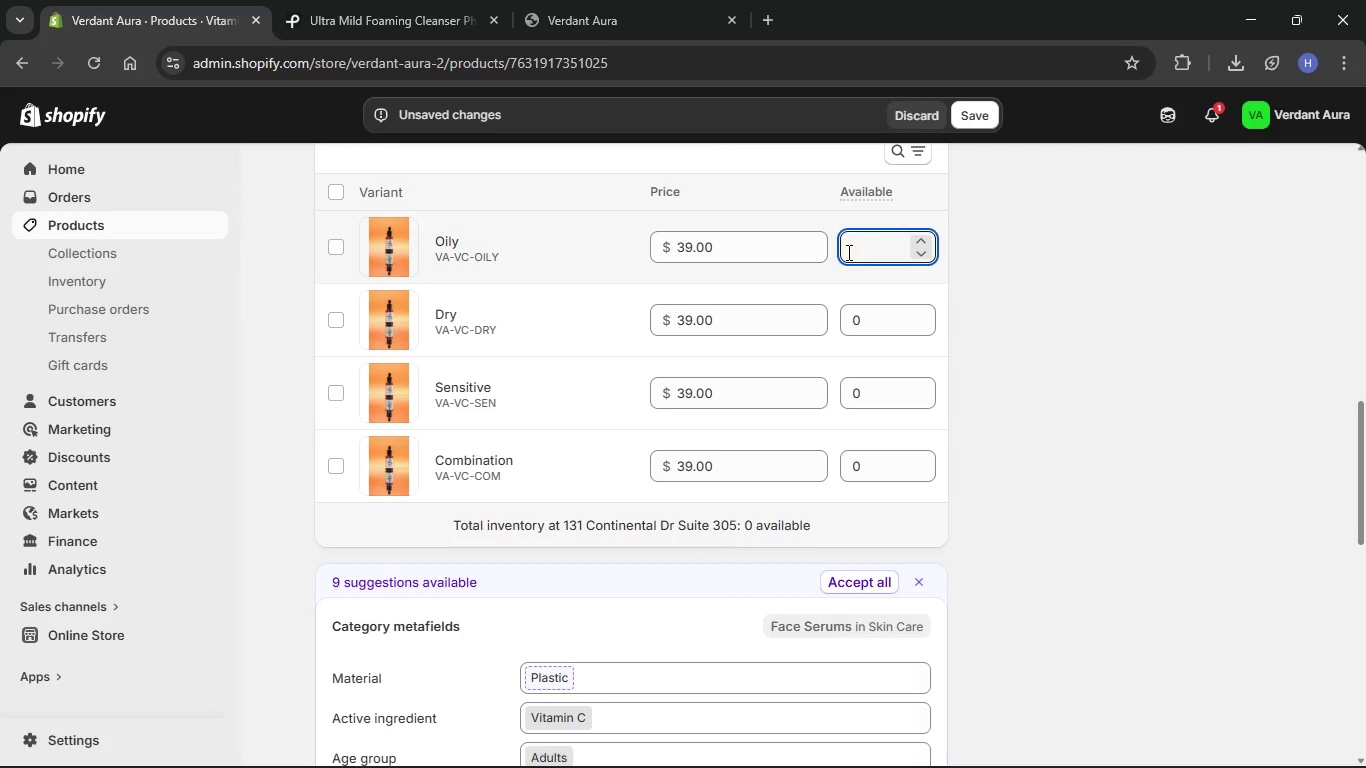 
key(Numpad0)
 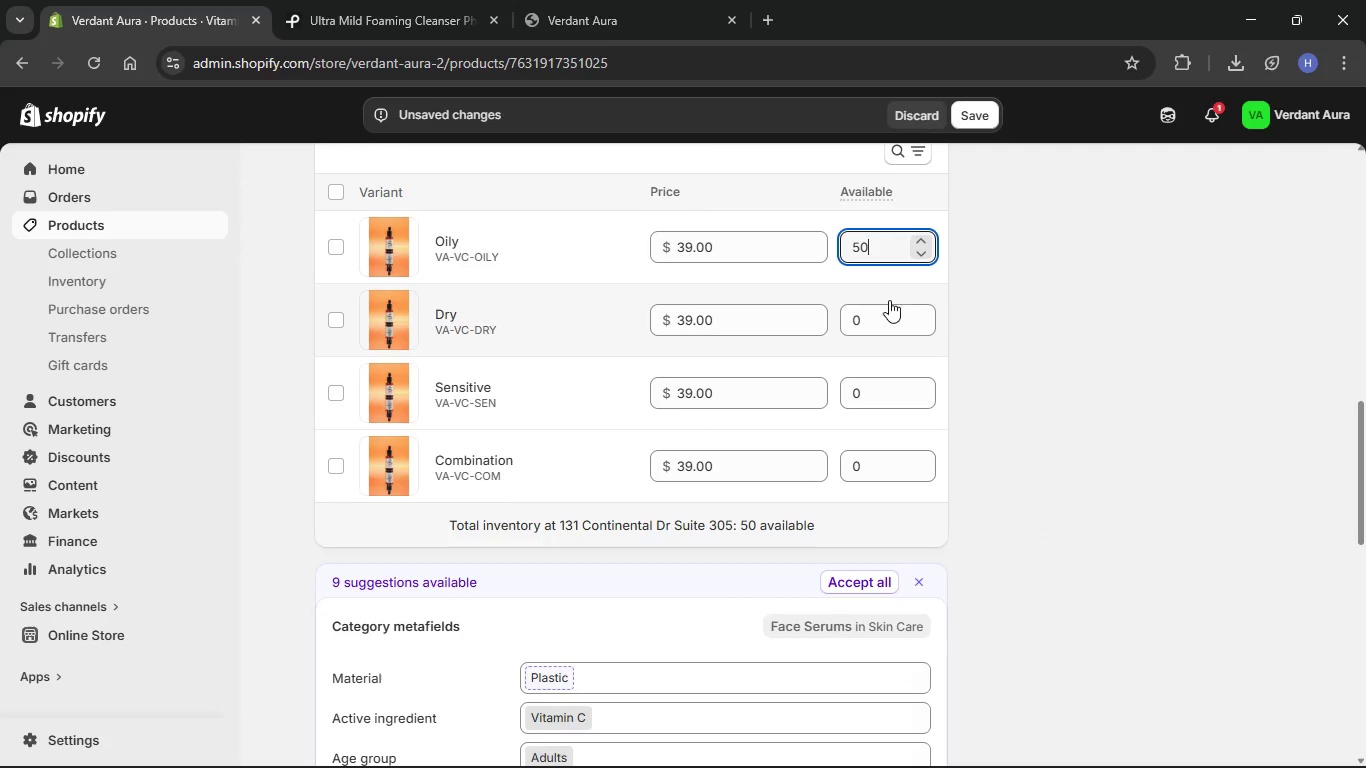 
left_click([873, 327])
 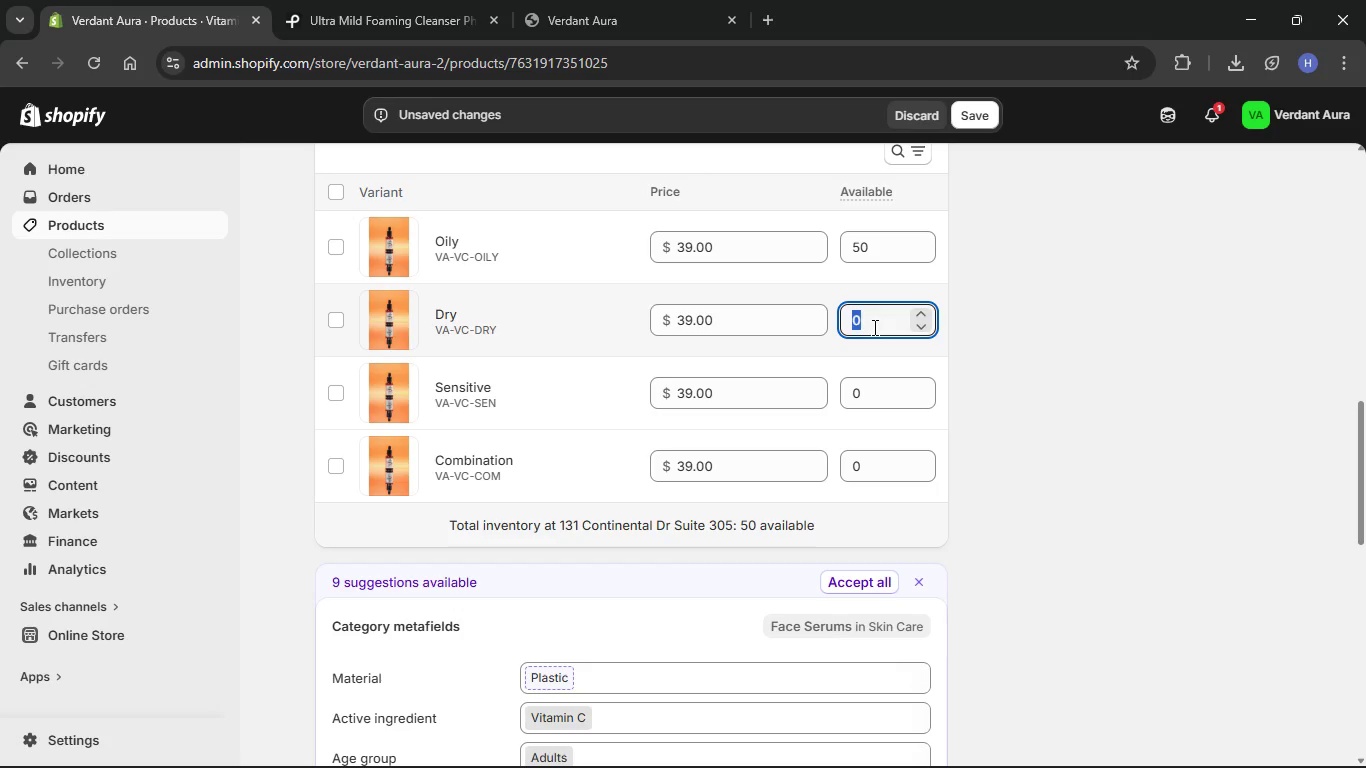 
key(Numpad5)
 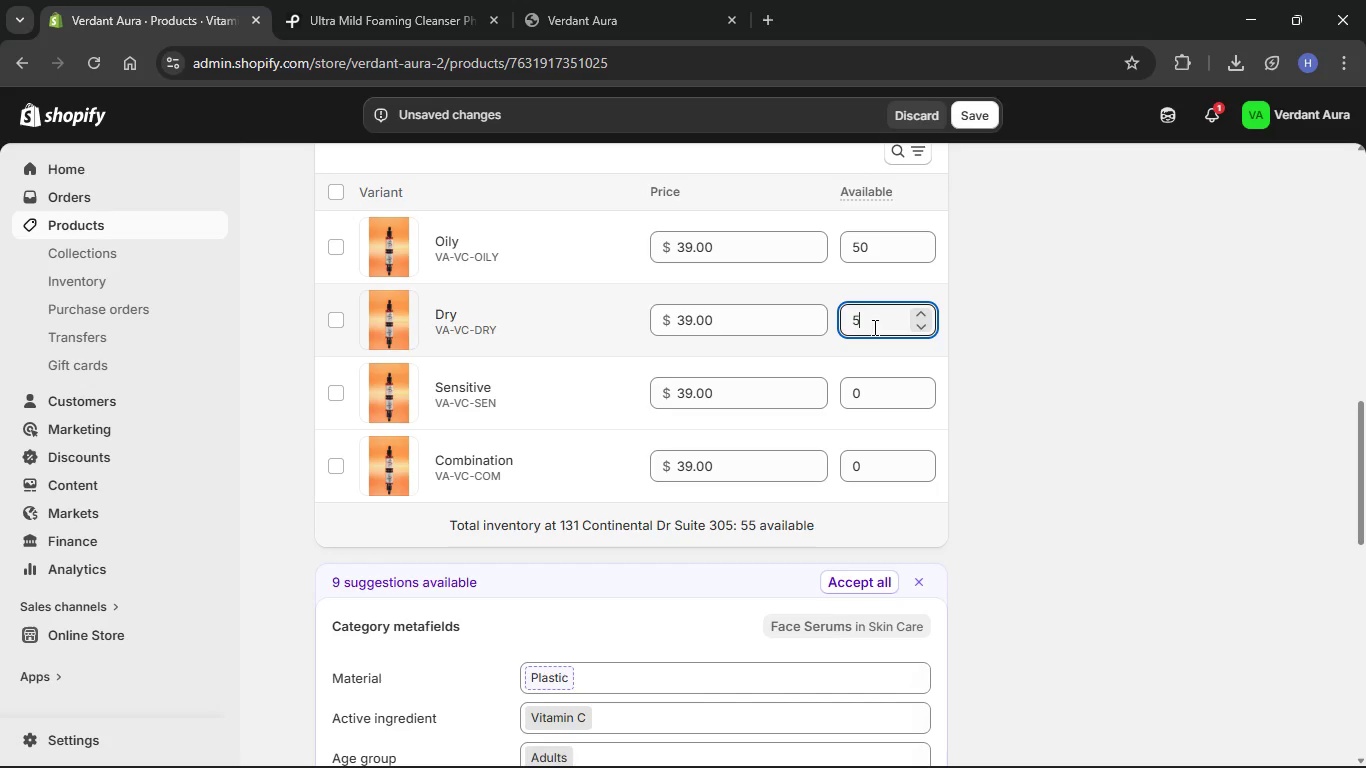 
key(Numpad0)
 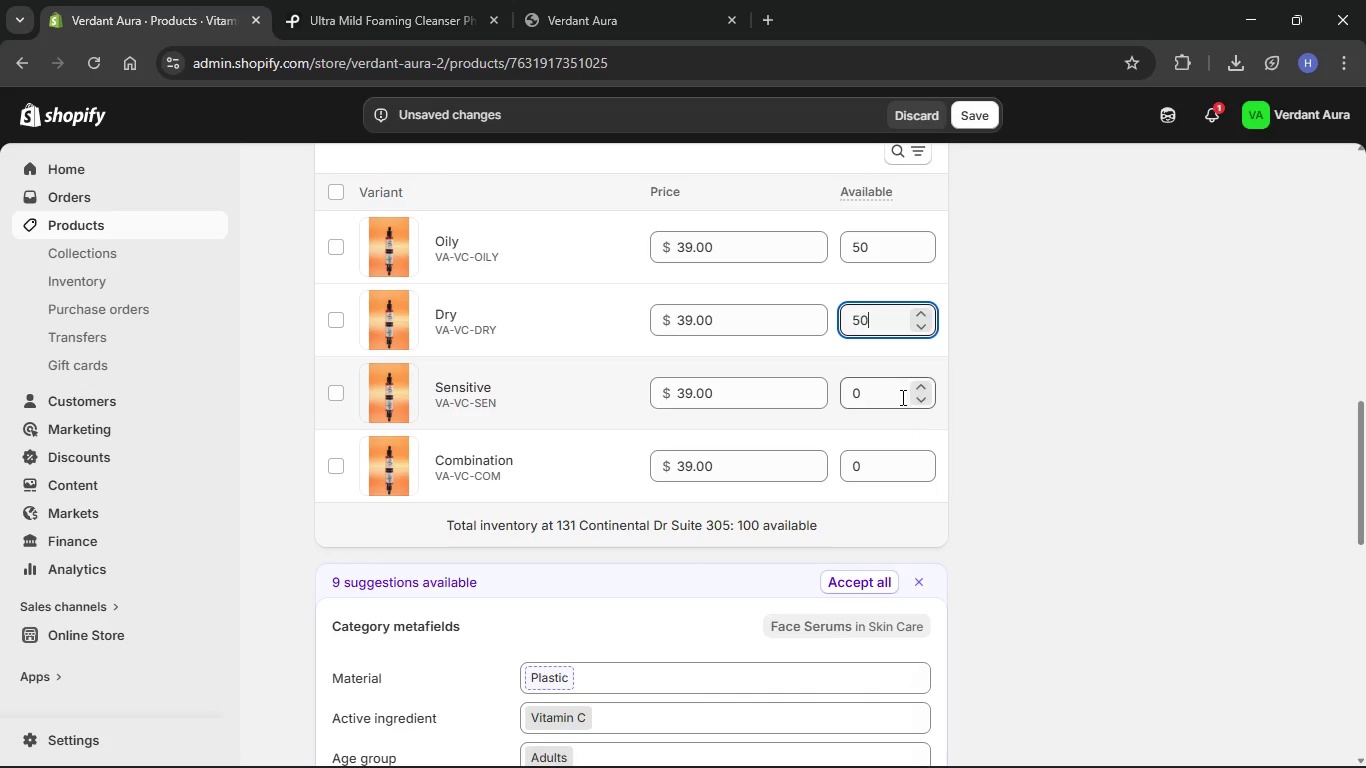 
left_click([901, 395])
 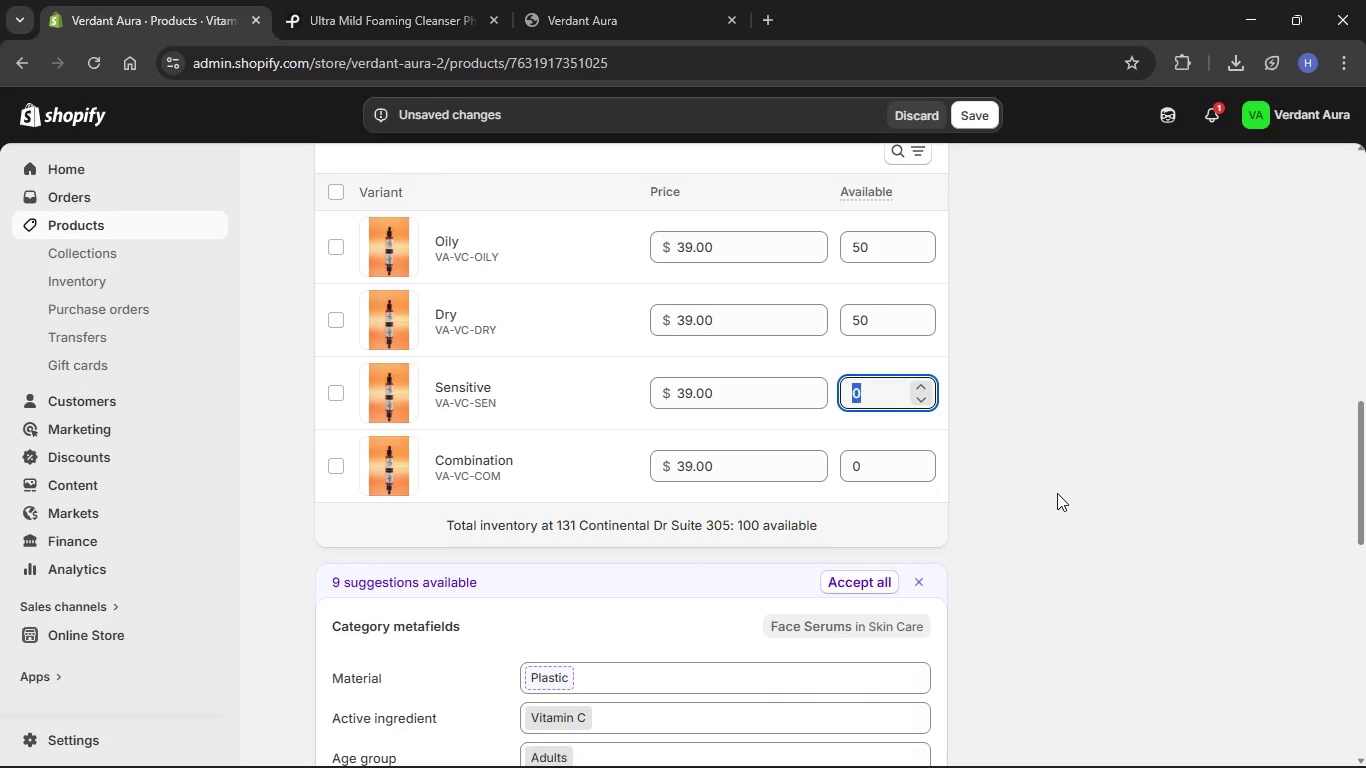 
key(Numpad4)
 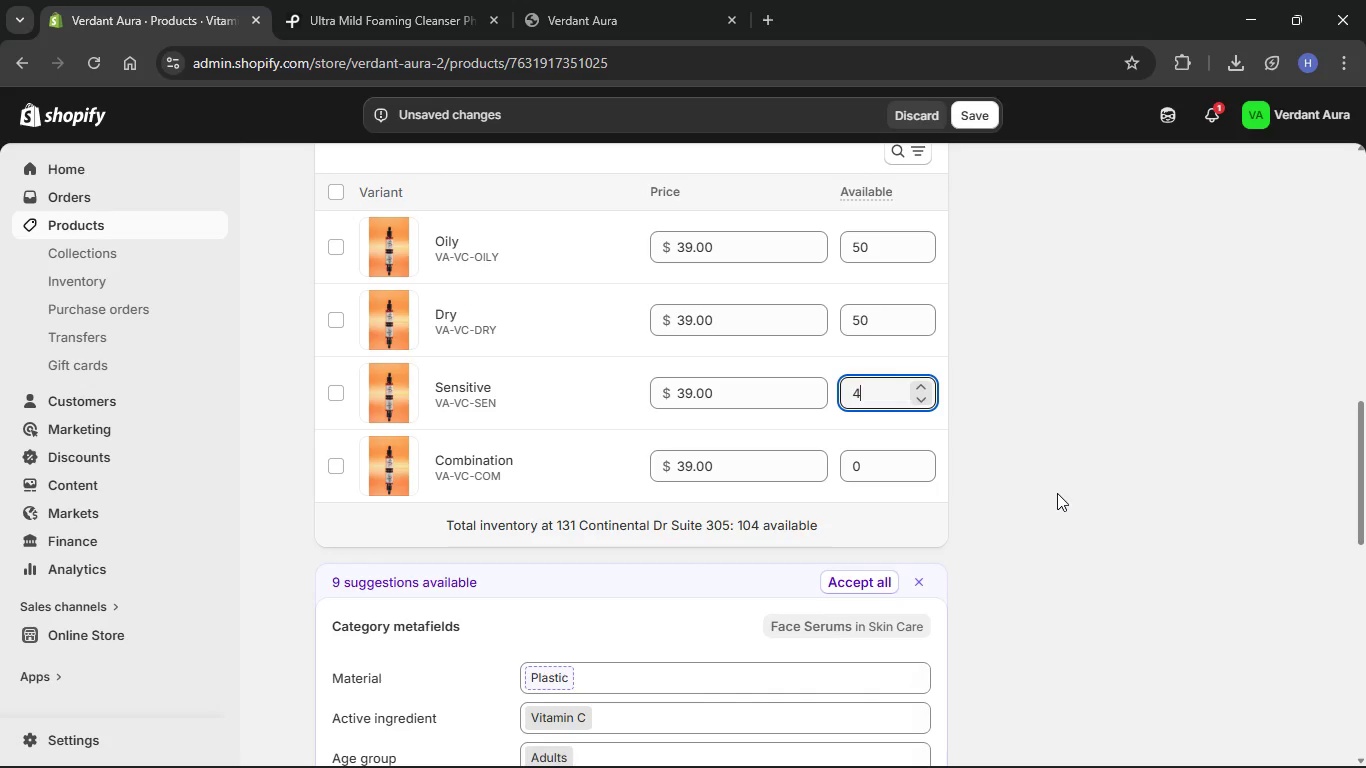 
key(Numpad5)
 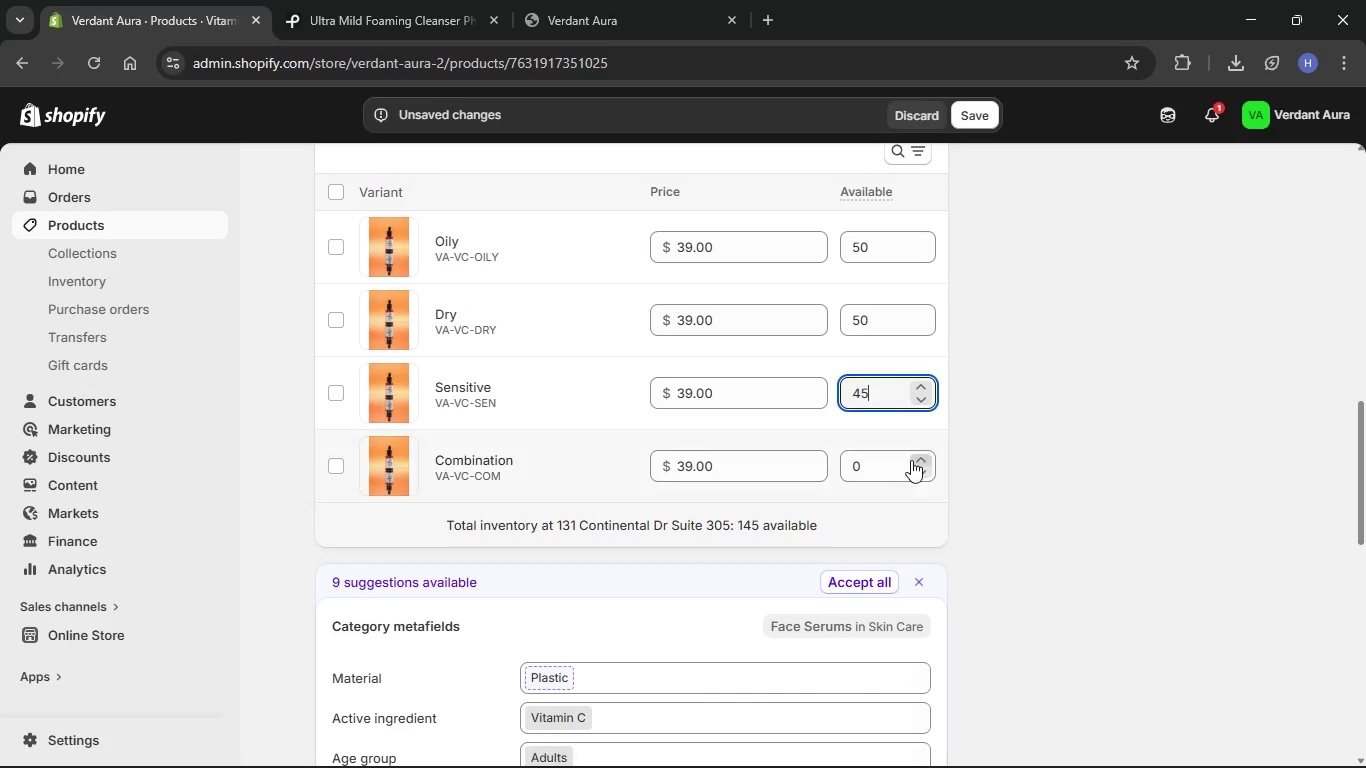 
left_click([879, 471])
 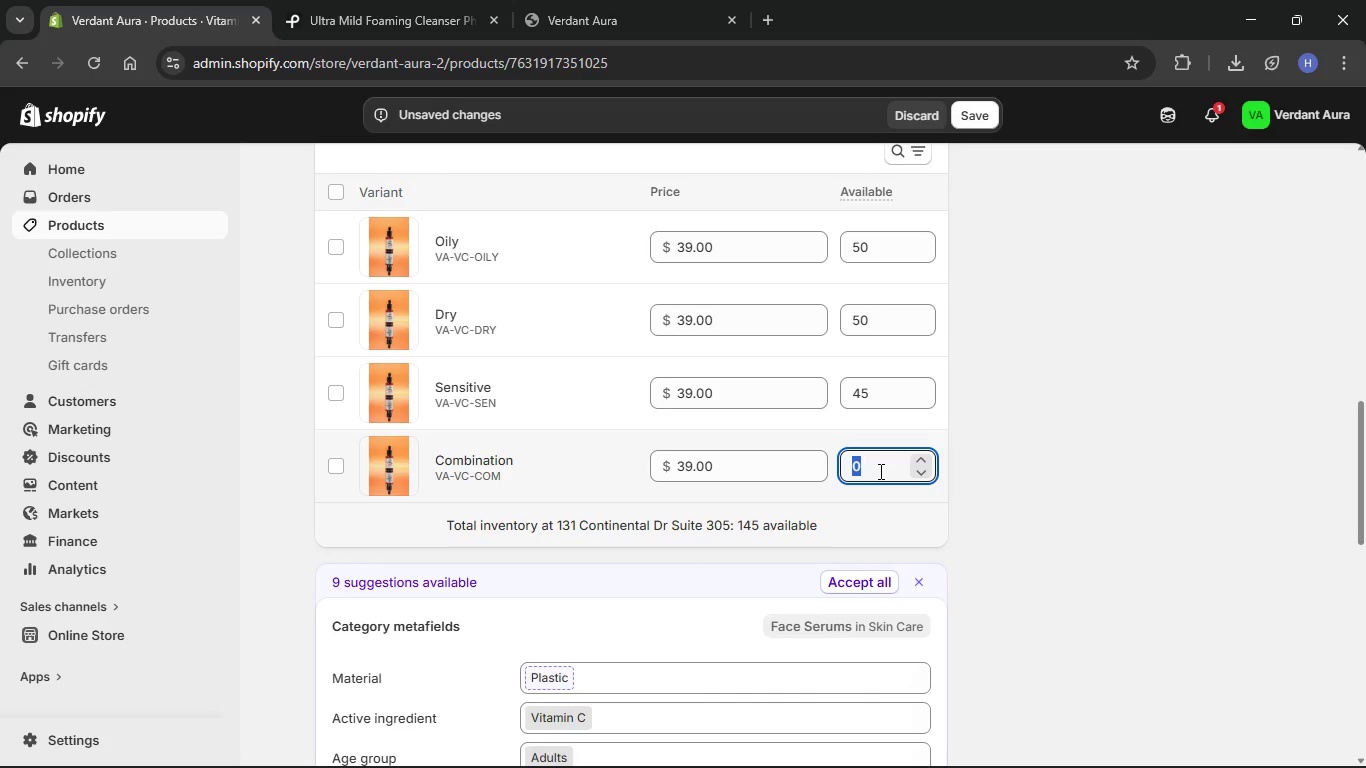 
key(Numpad4)
 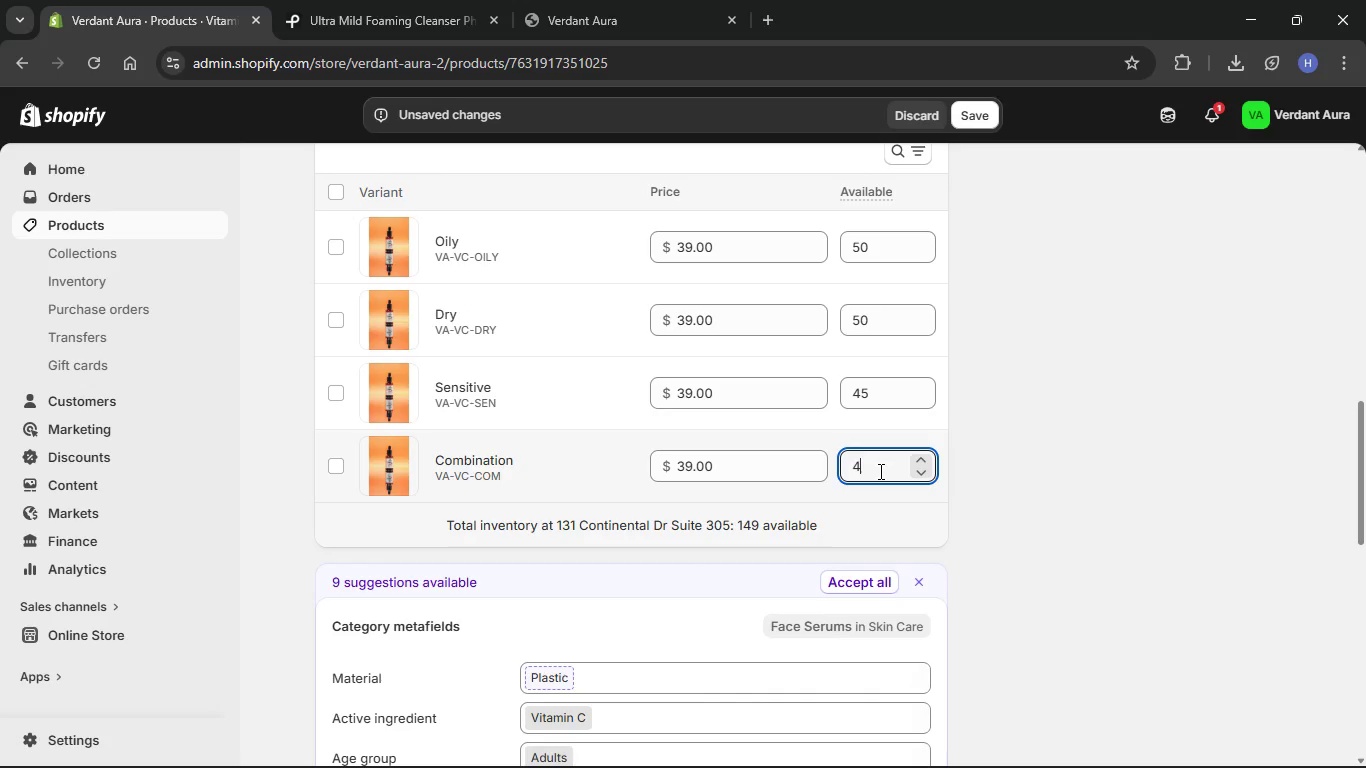 
key(Numpad0)
 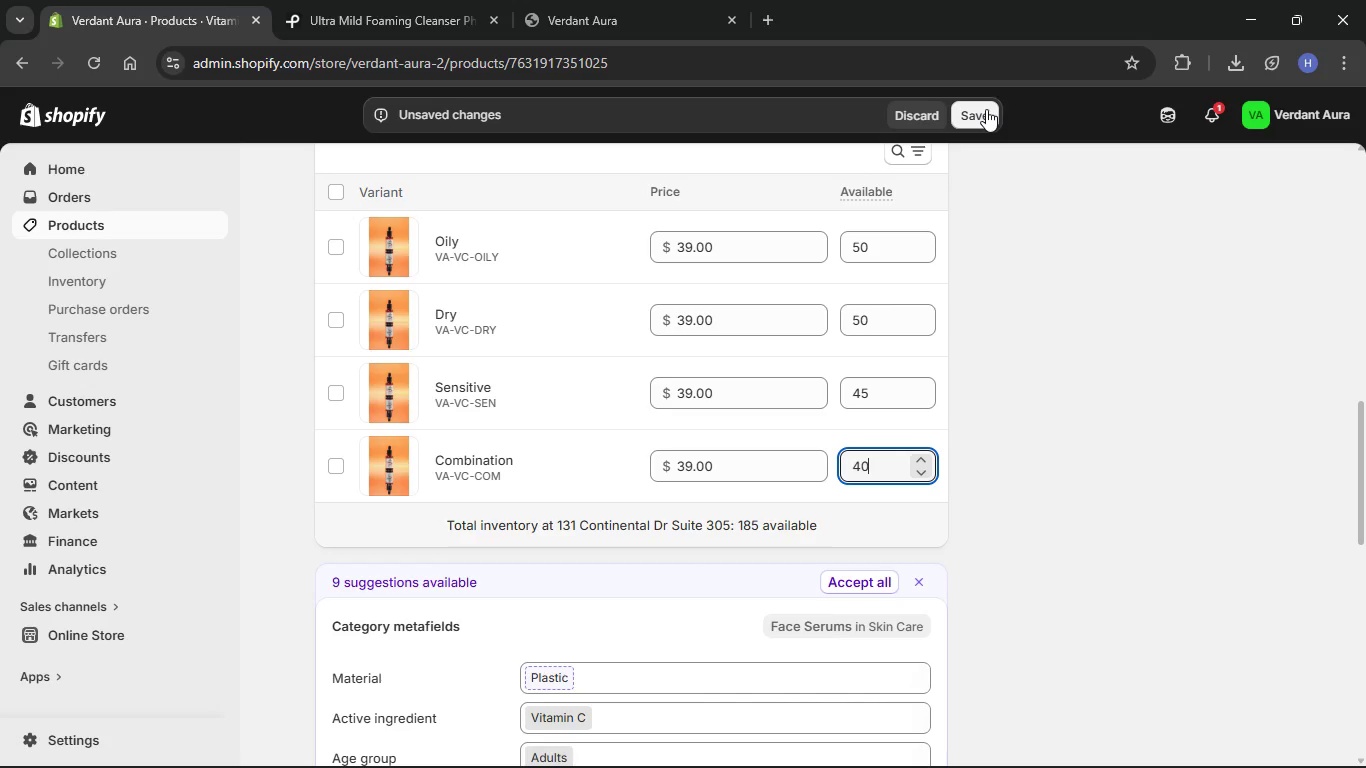 
wait(5.86)
 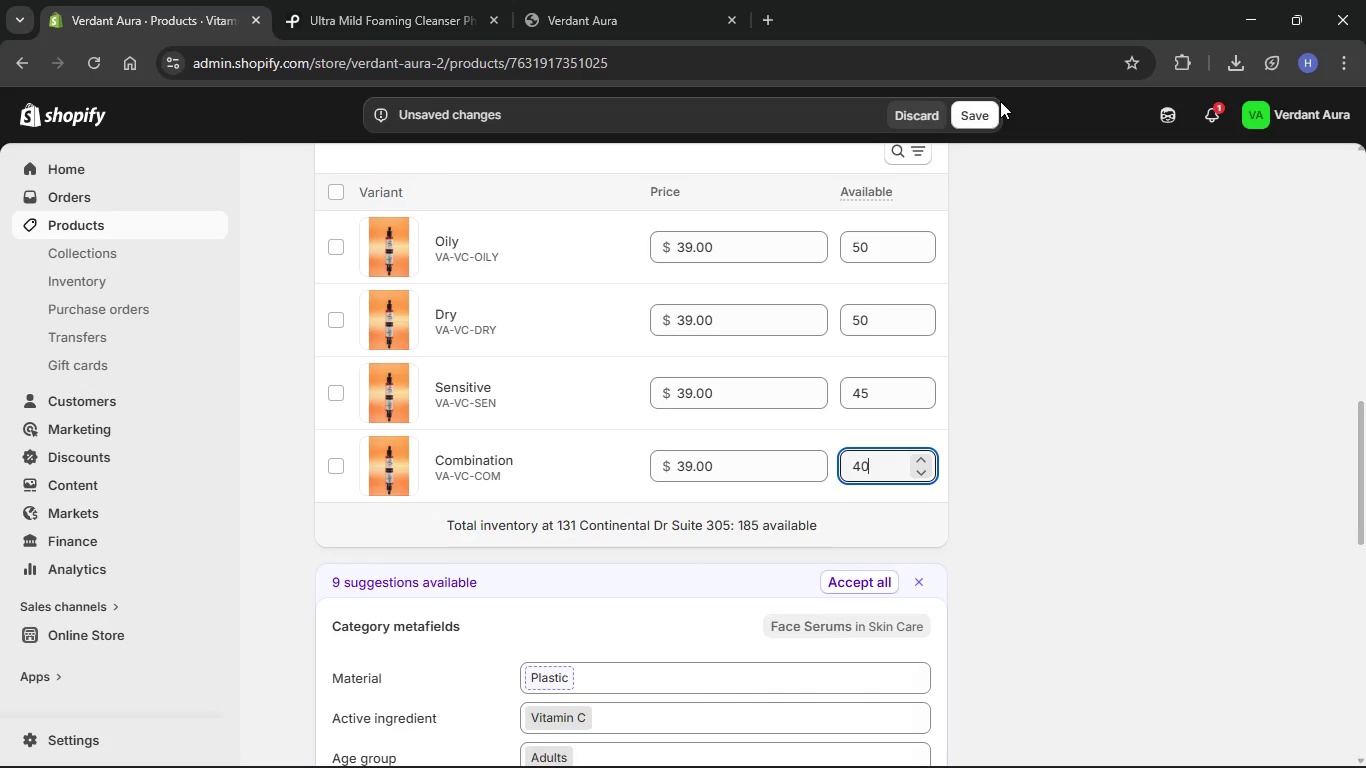 
left_click([986, 109])
 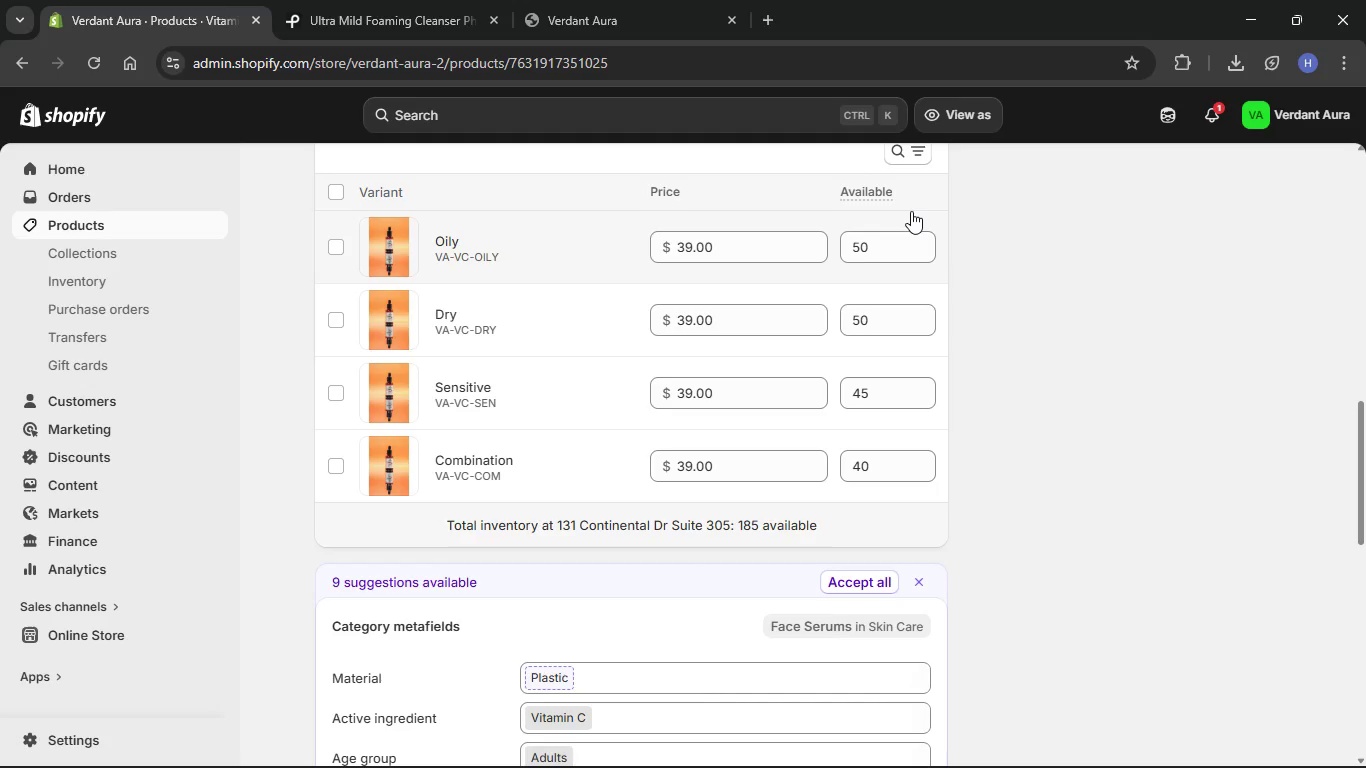 
wait(23.41)
 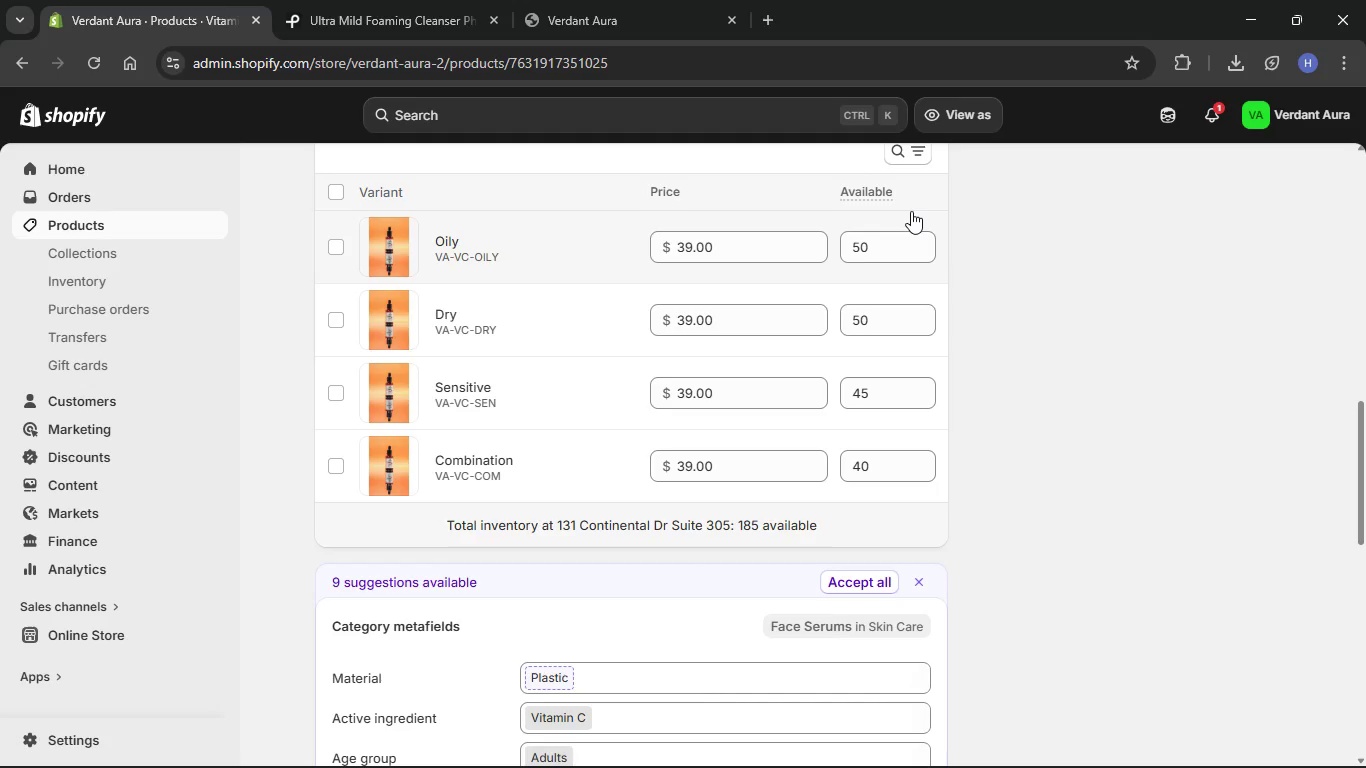 
scroll: coordinate [849, 236], scroll_direction: up, amount: 35.0
 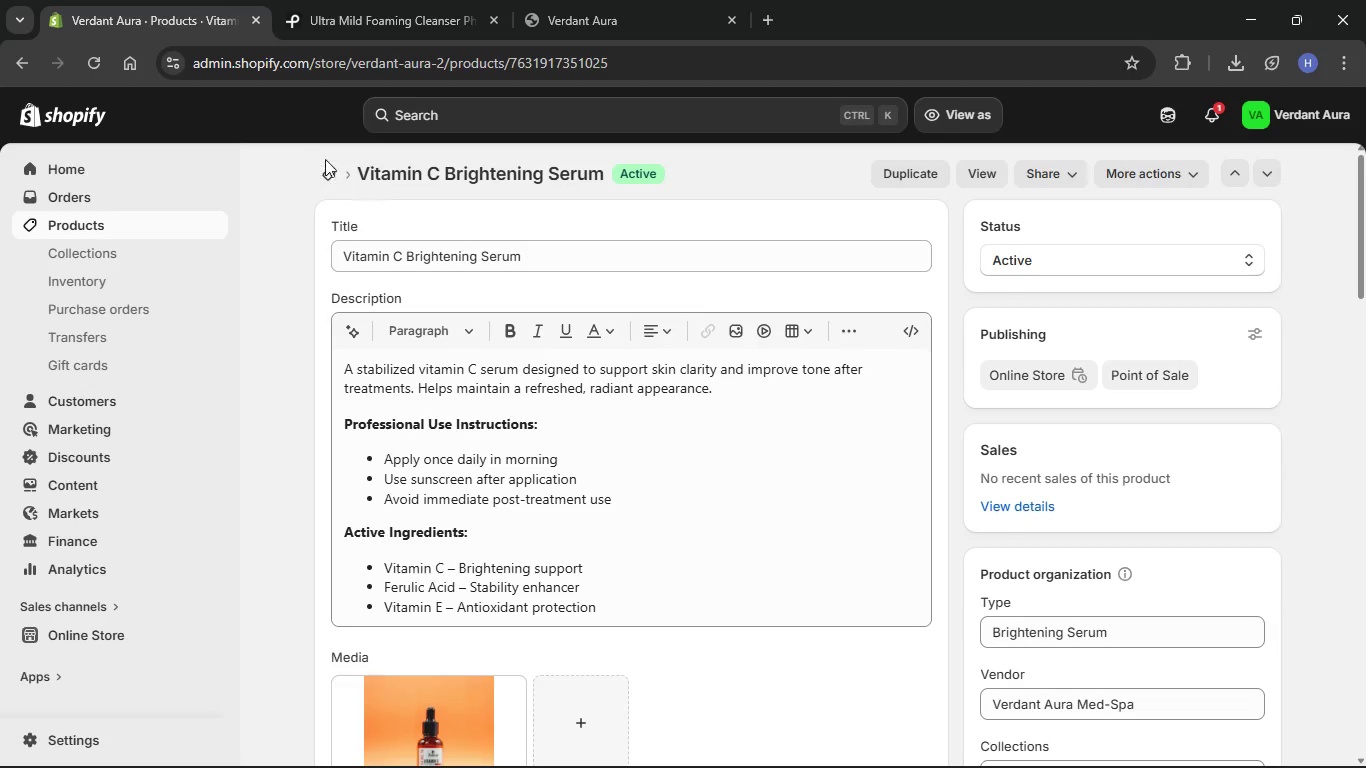 
left_click([327, 161])
 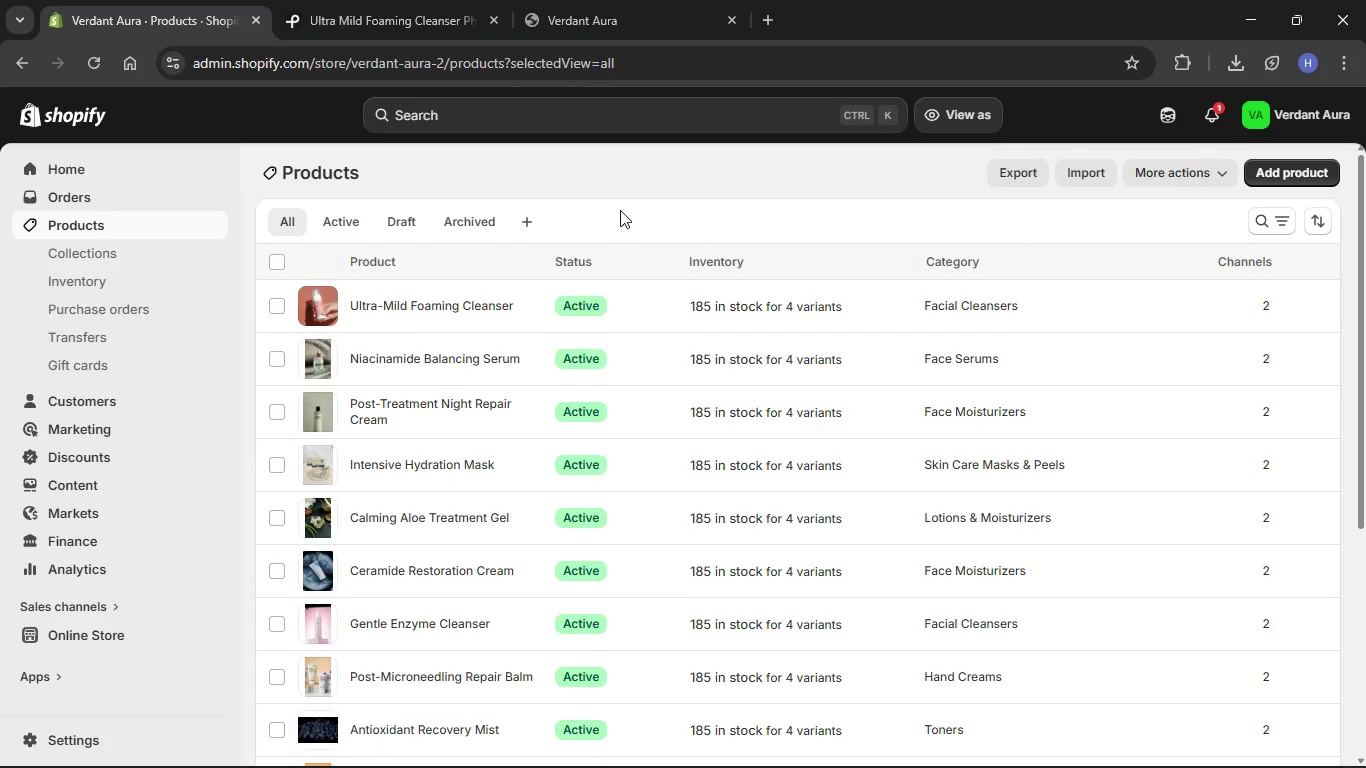 
wait(17.74)
 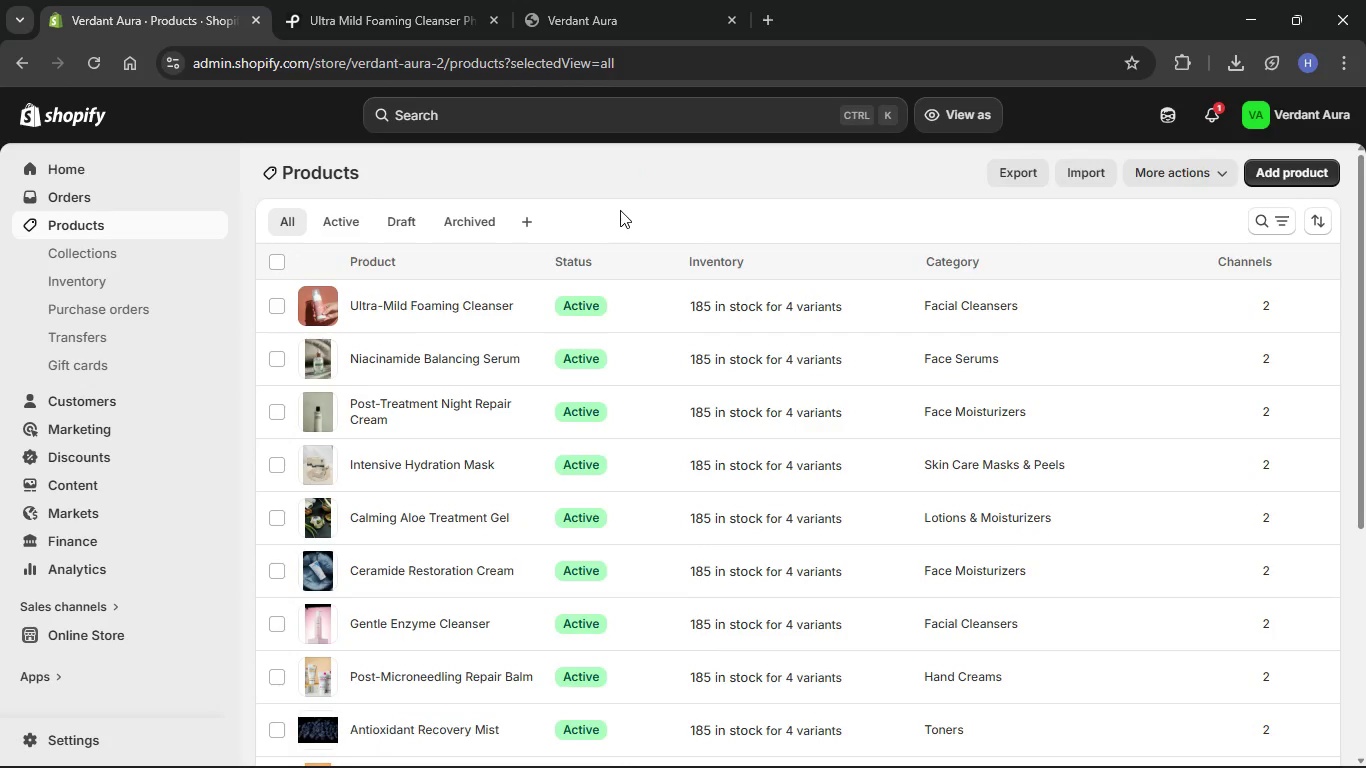 
scroll: coordinate [354, 312], scroll_direction: down, amount: 13.0
 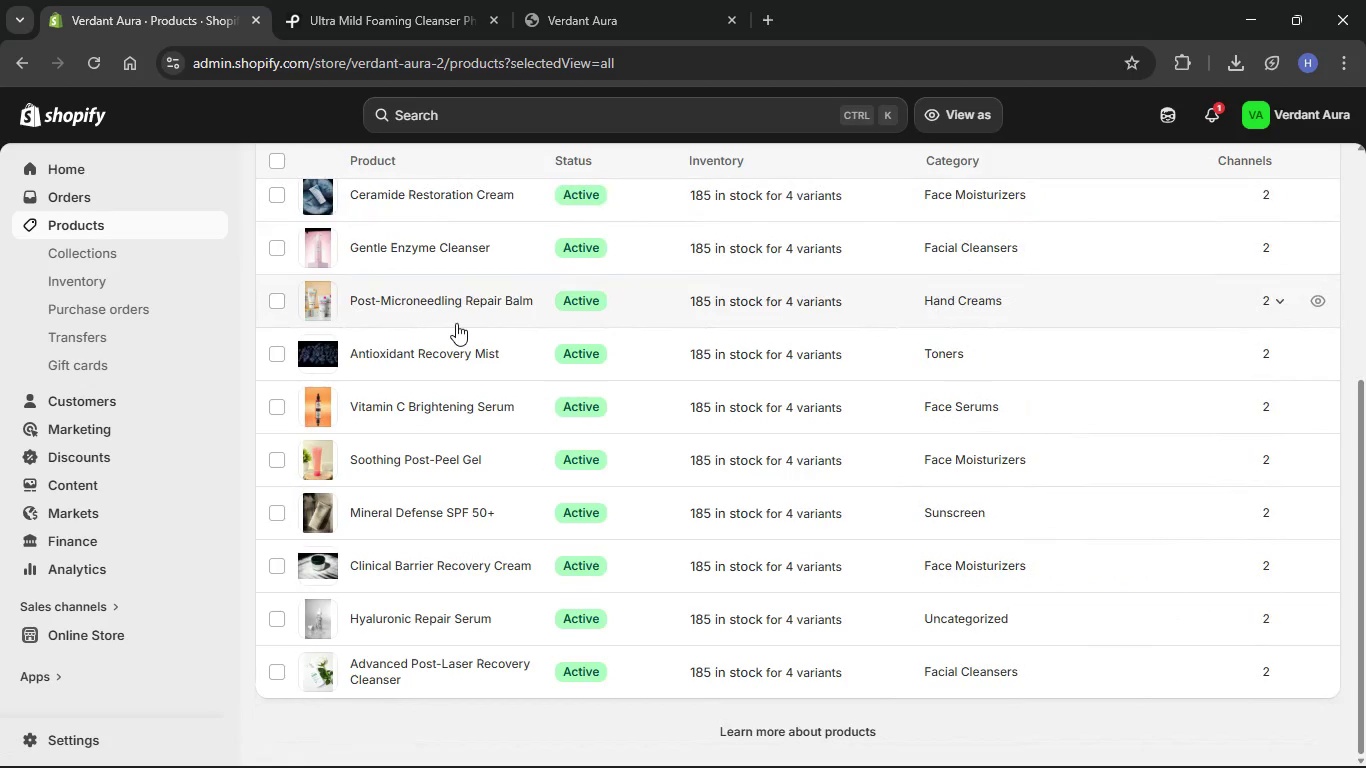 
wait(11.59)
 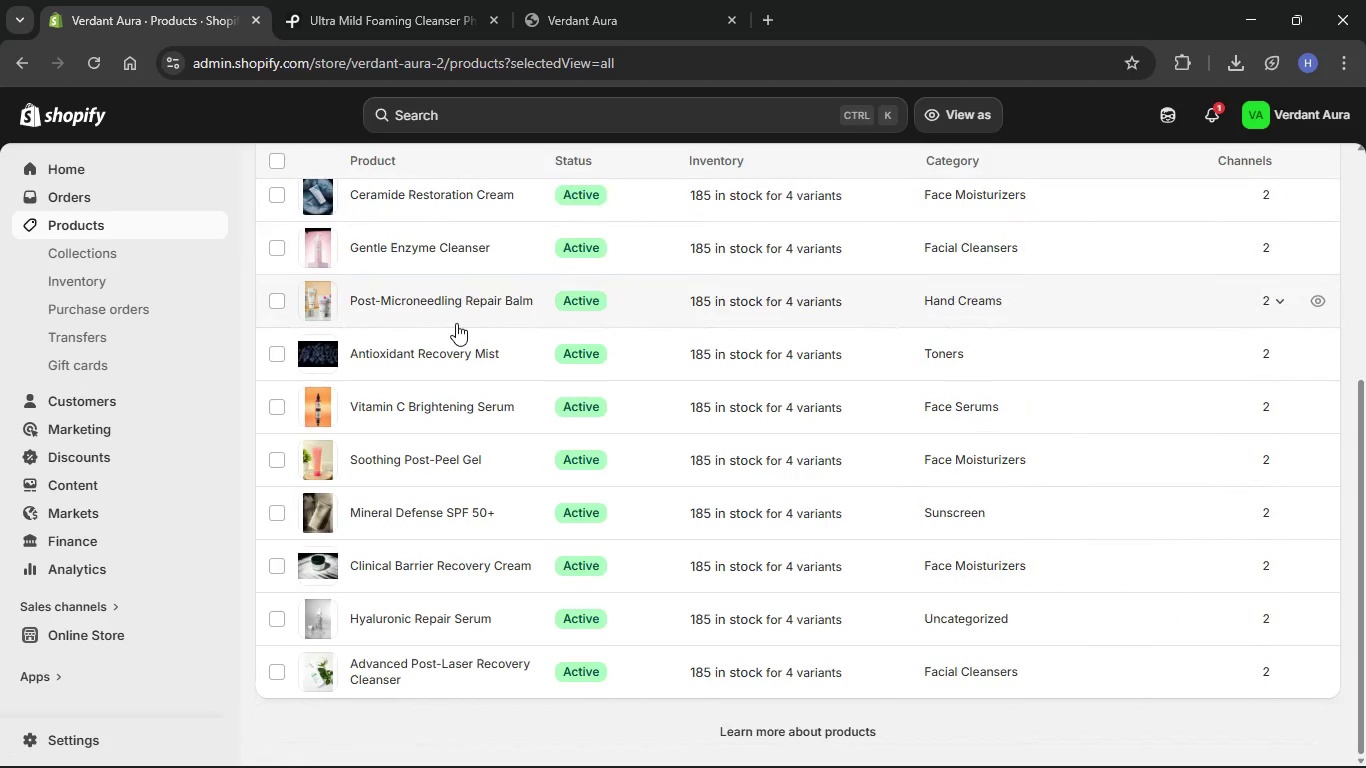 
scroll: coordinate [618, 510], scroll_direction: up, amount: 17.0
 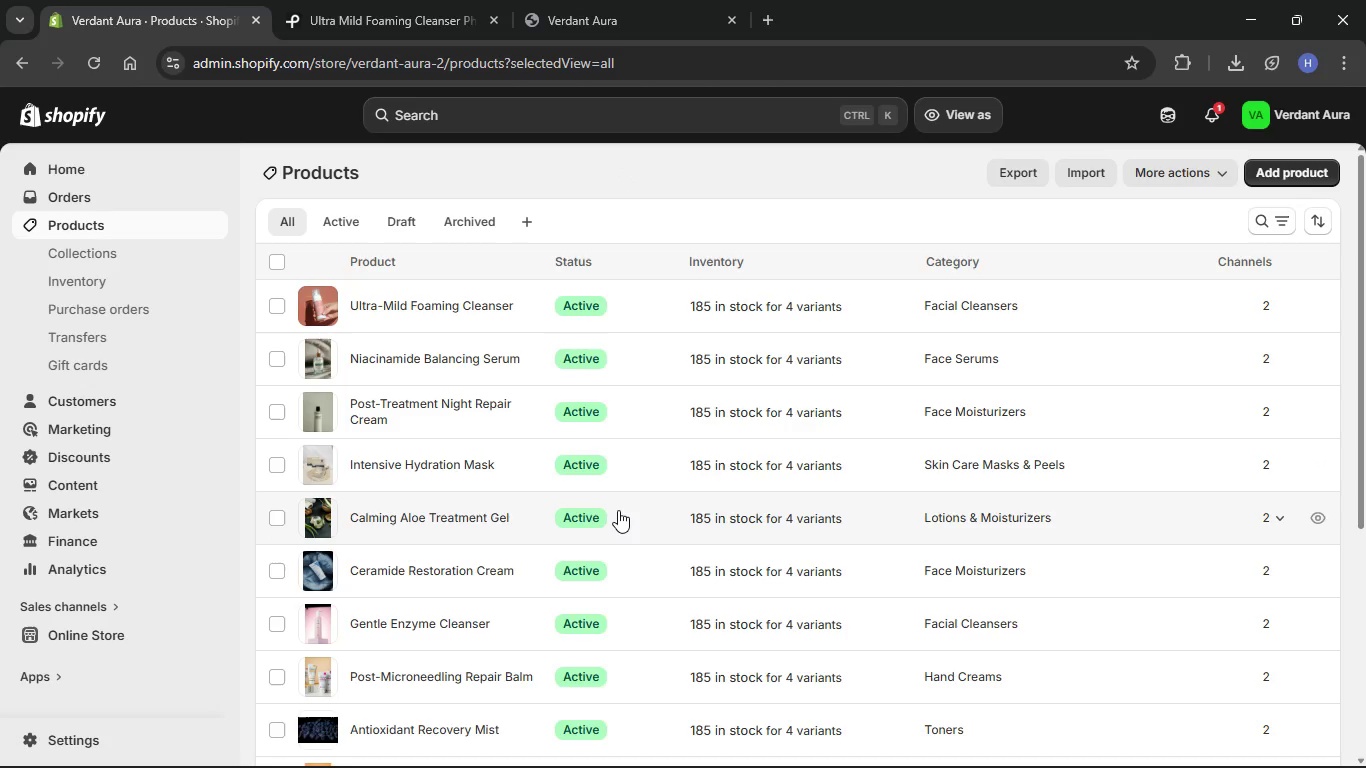 
scroll: coordinate [618, 510], scroll_direction: down, amount: 12.0
 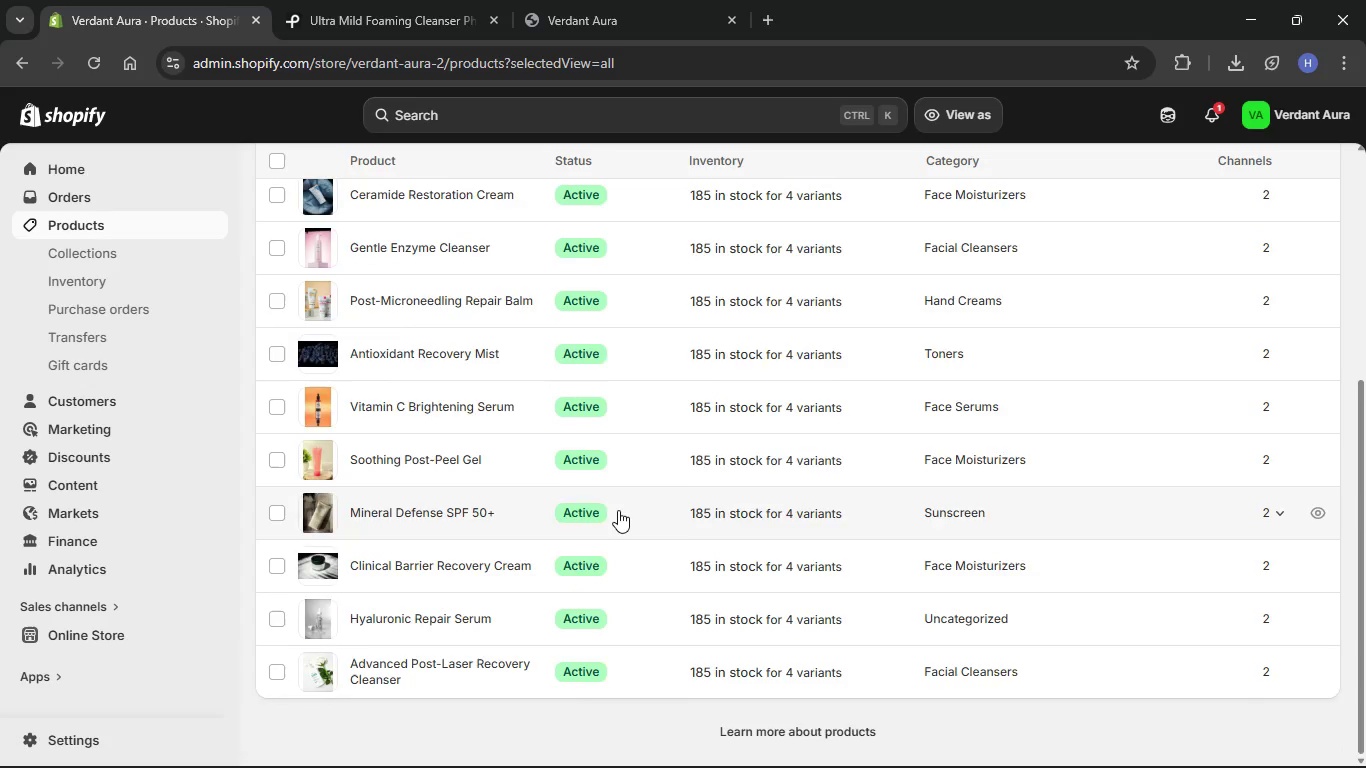 
scroll: coordinate [618, 510], scroll_direction: up, amount: 13.0
 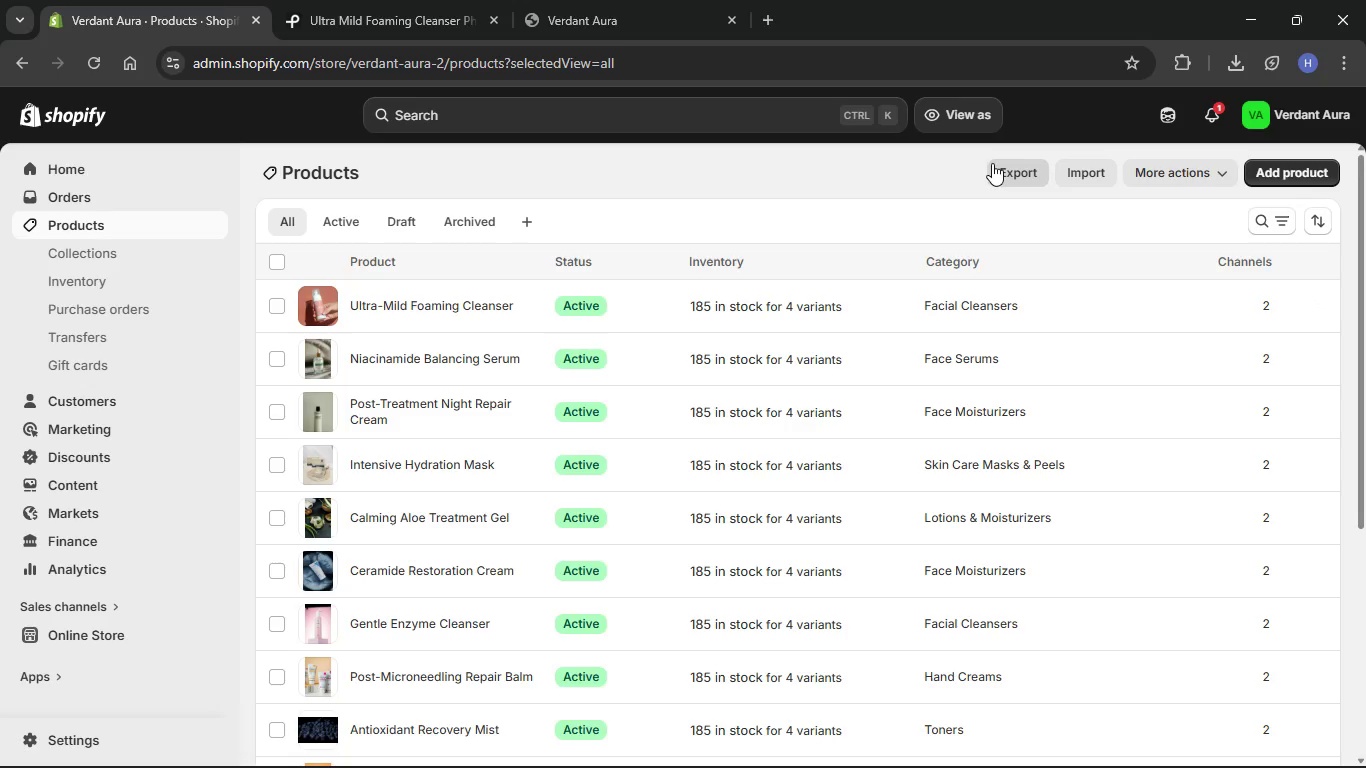 
wait(6.42)
 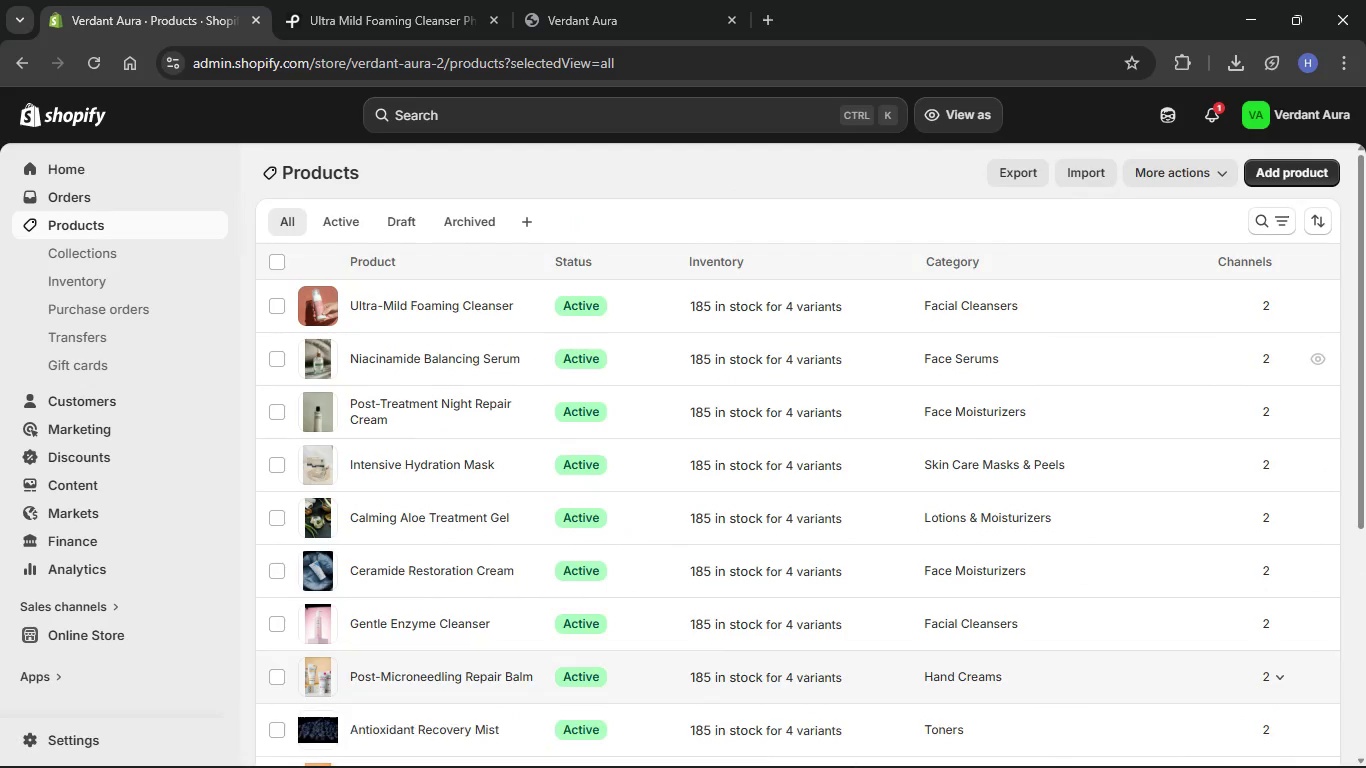 
scroll: coordinate [903, 350], scroll_direction: up, amount: 1.0
 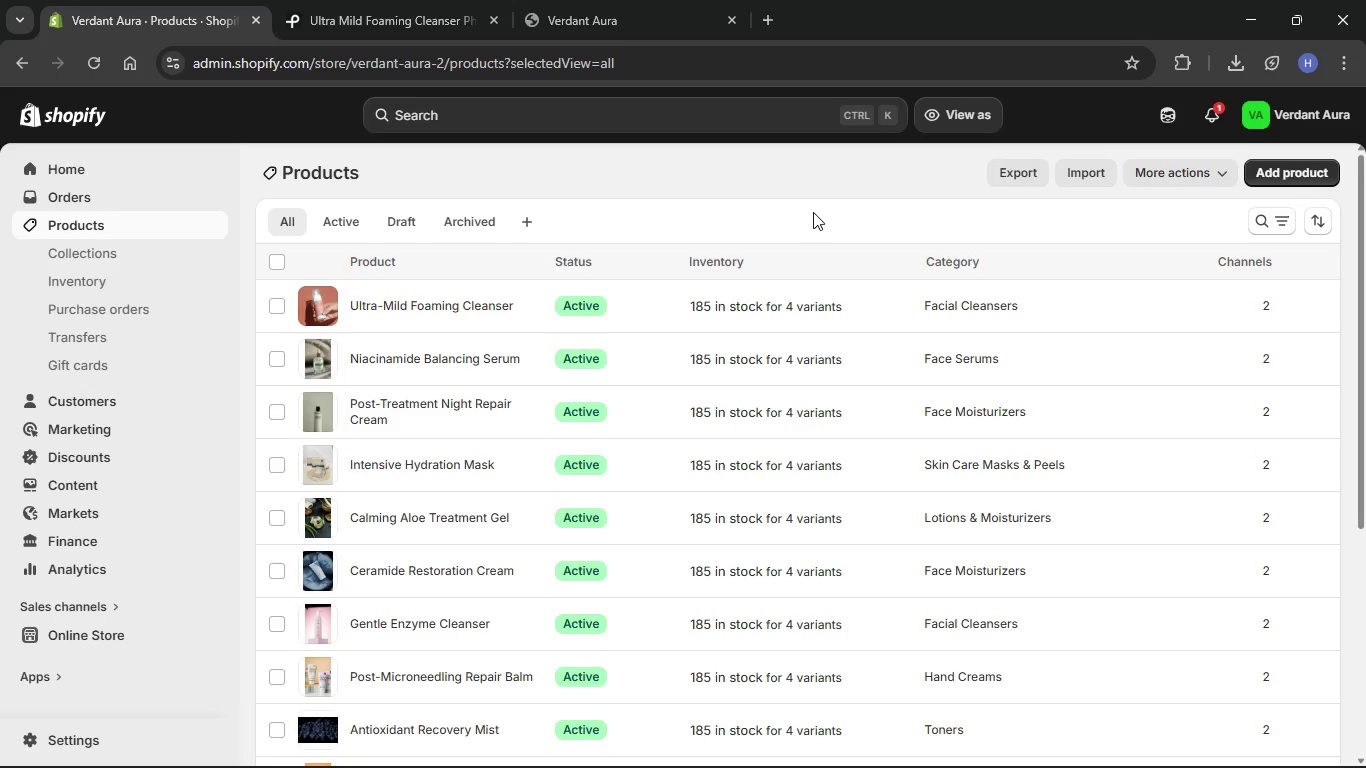 
right_click([813, 212])
 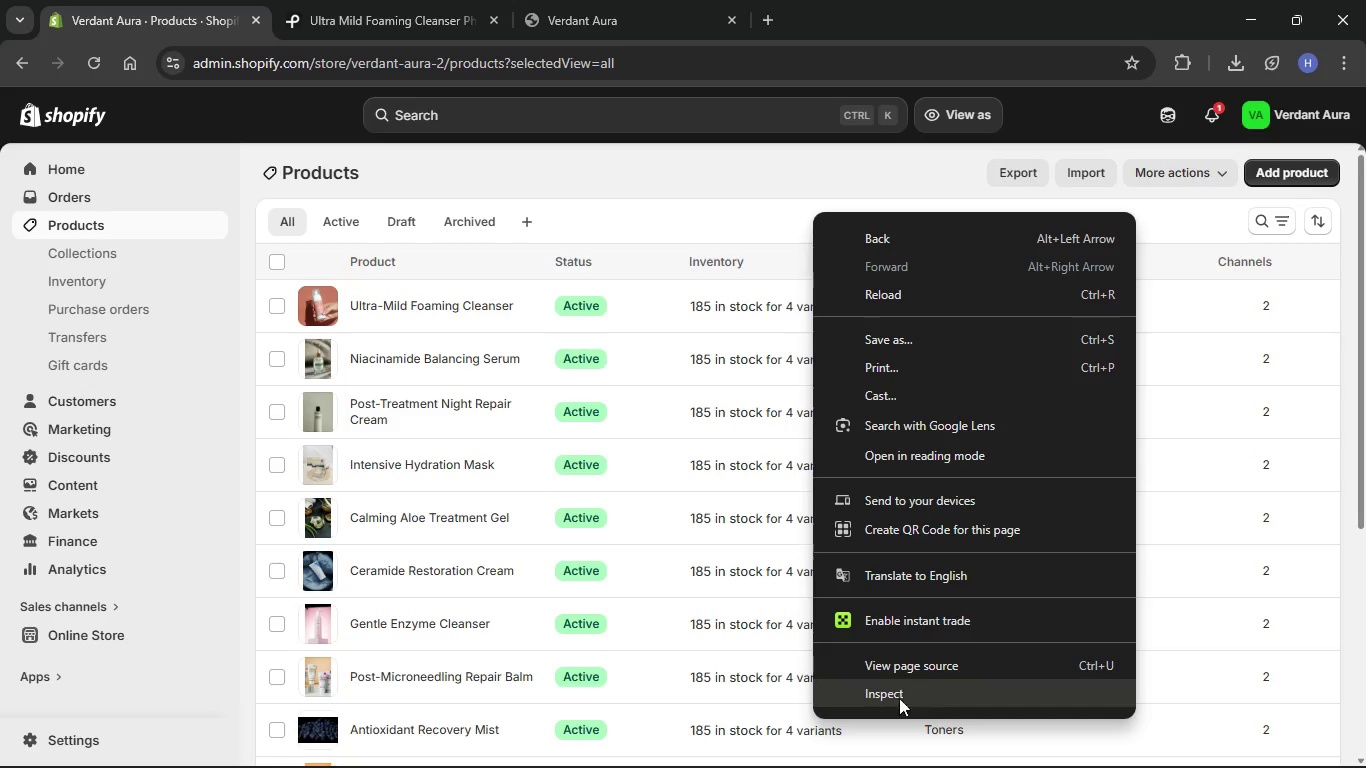 
left_click([898, 691])
 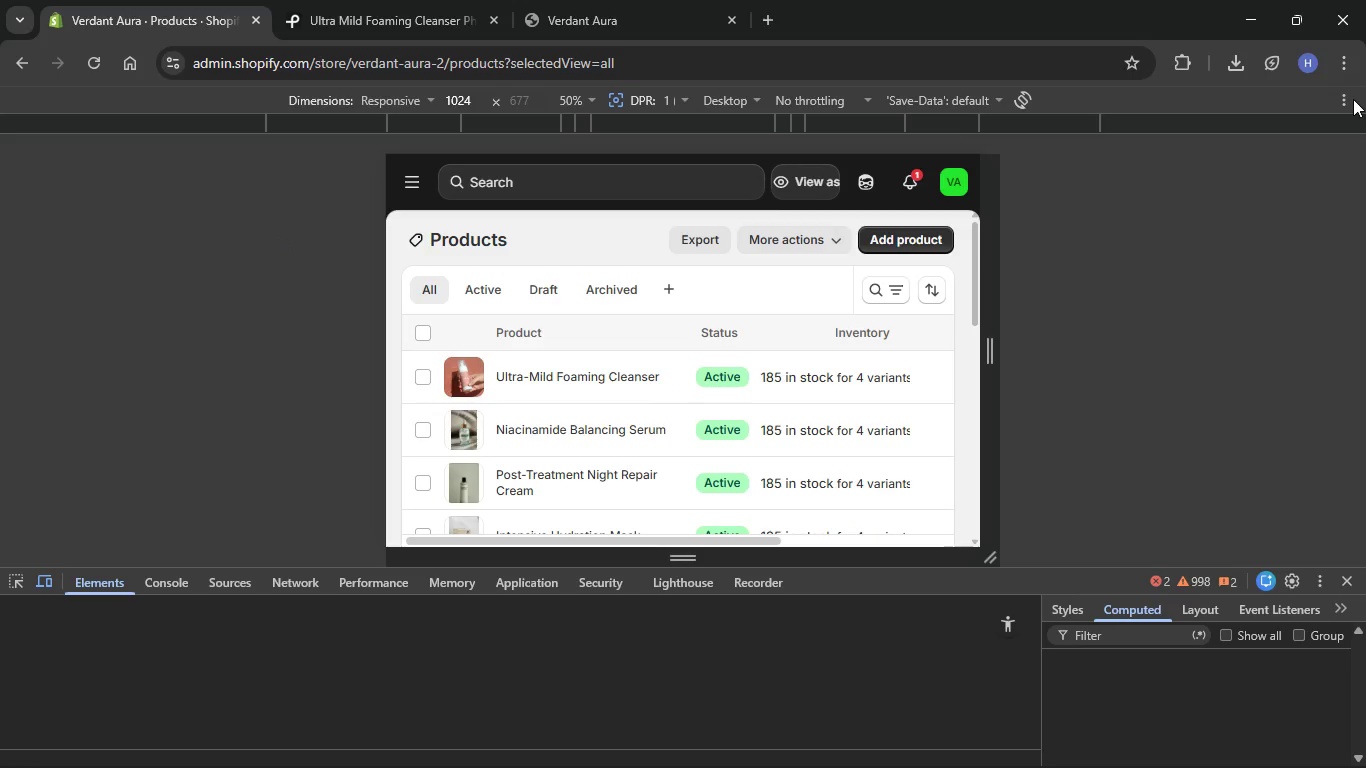 
left_click([1351, 96])
 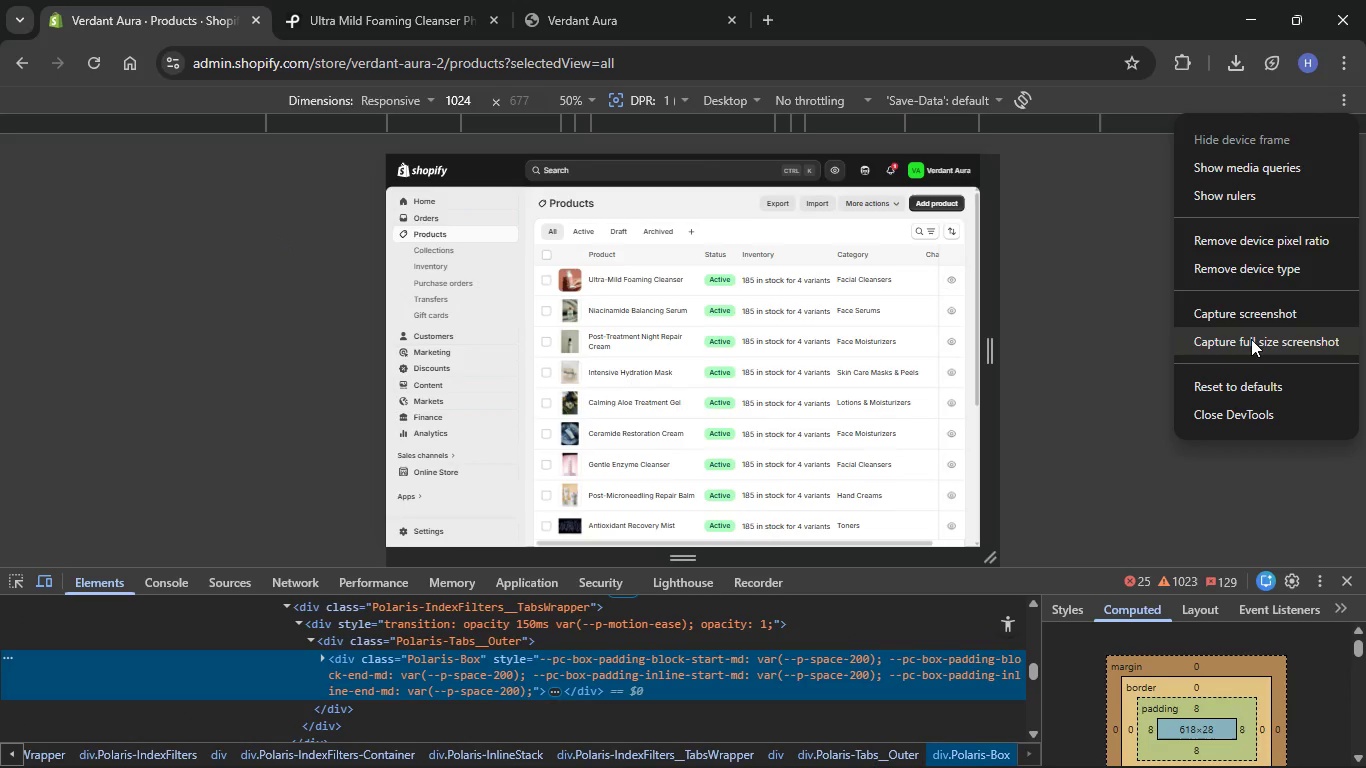 
wait(5.44)
 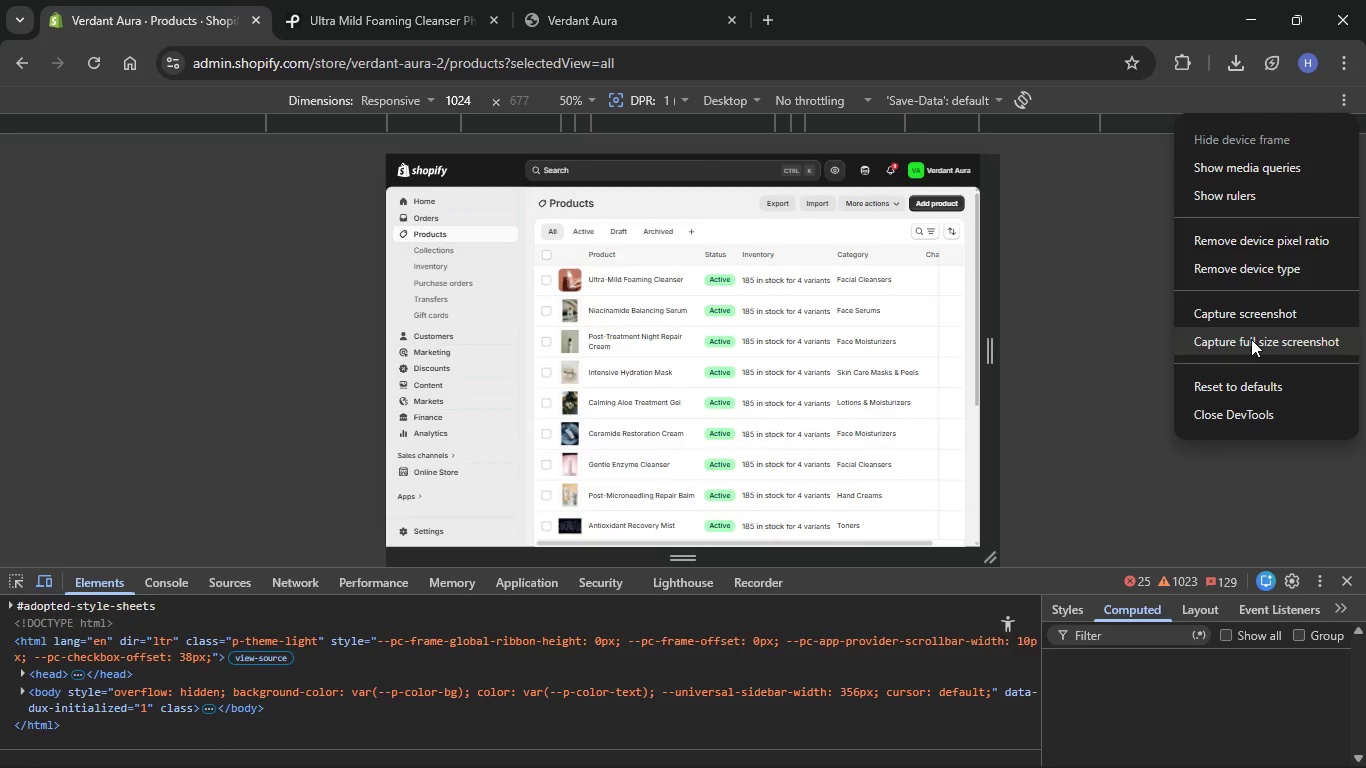 
scroll: coordinate [758, 335], scroll_direction: down, amount: 14.0
 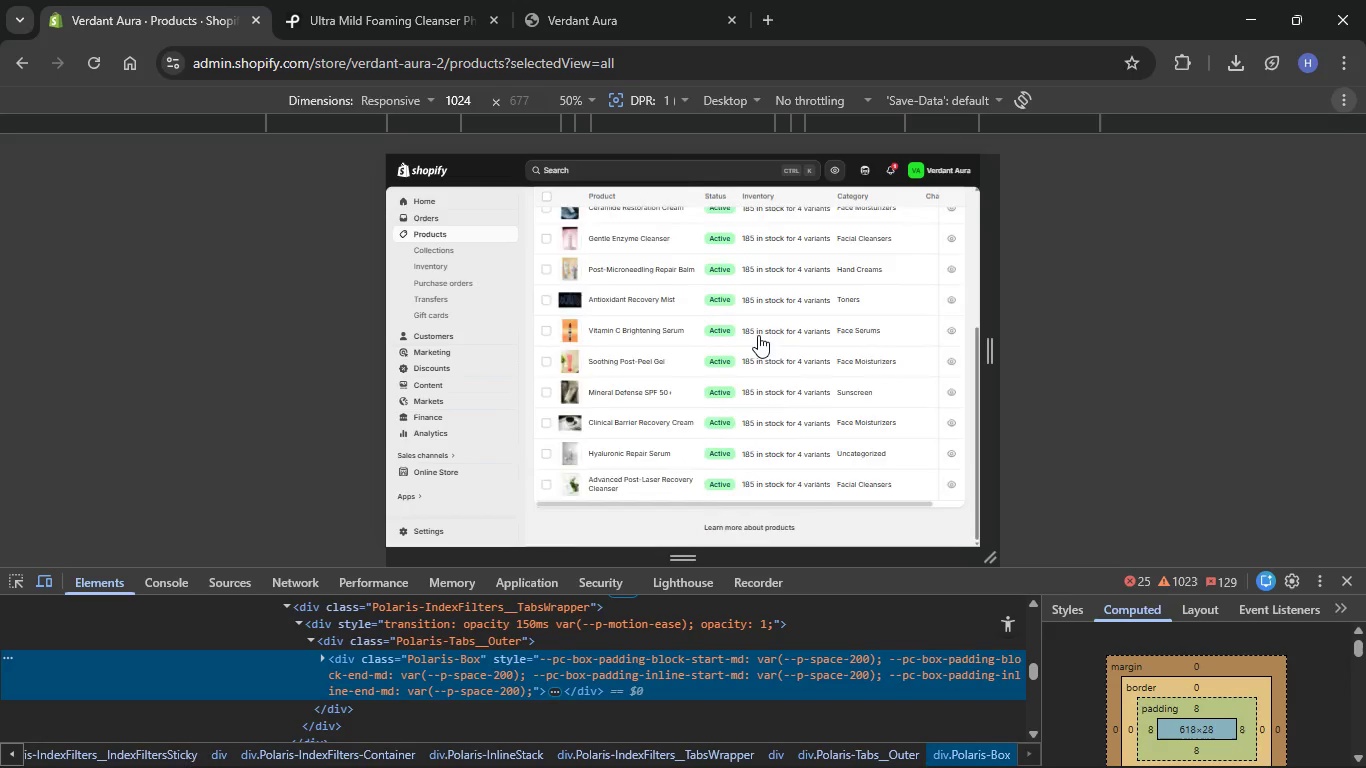 
scroll: coordinate [758, 335], scroll_direction: up, amount: 12.0
 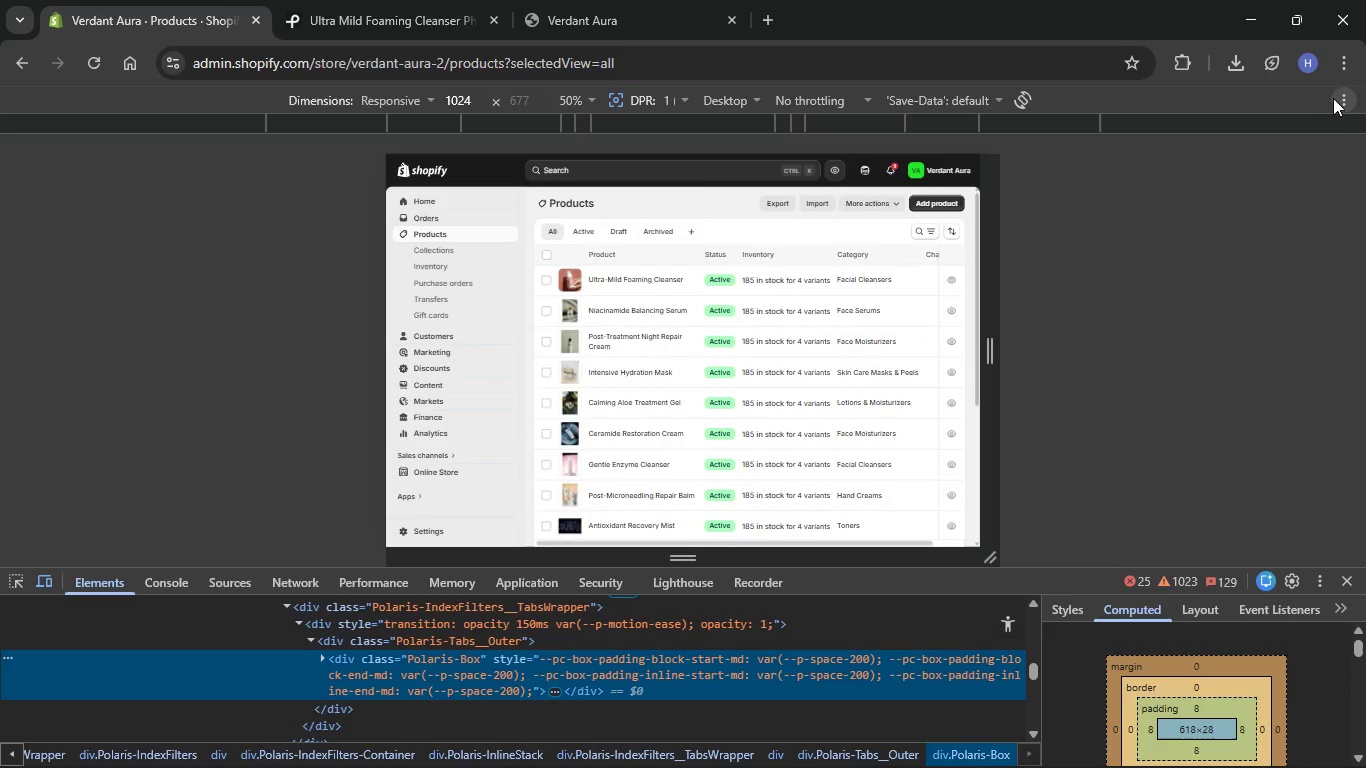 
left_click([1336, 95])
 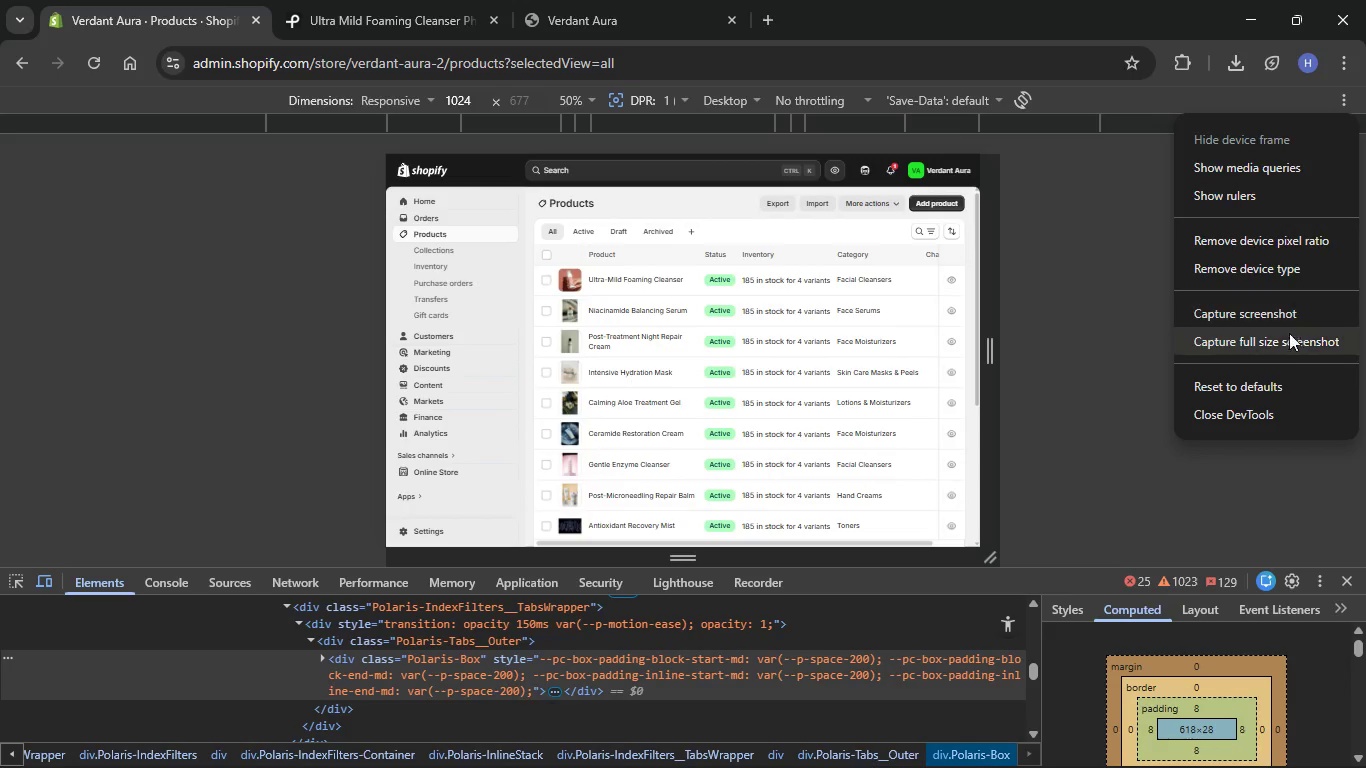 
left_click([1287, 341])
 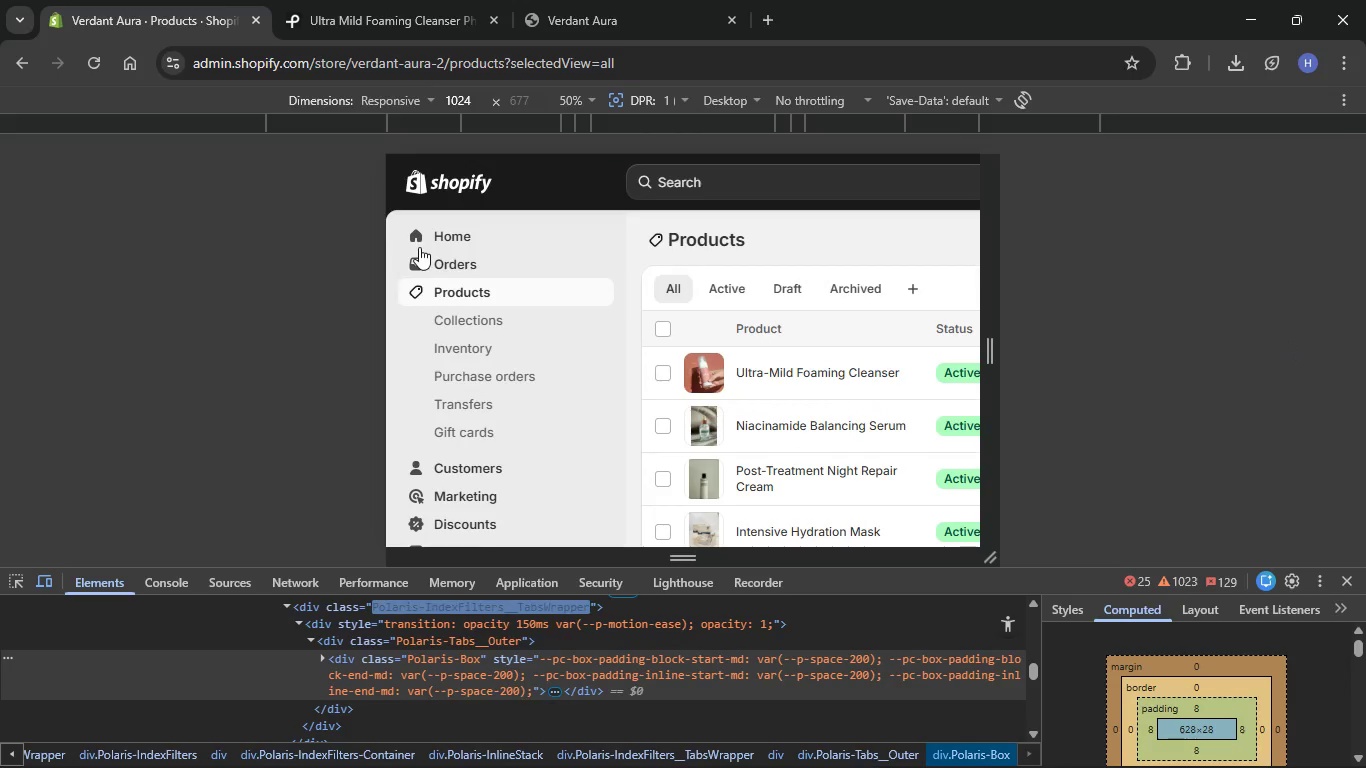 
mouse_move([327, 246])
 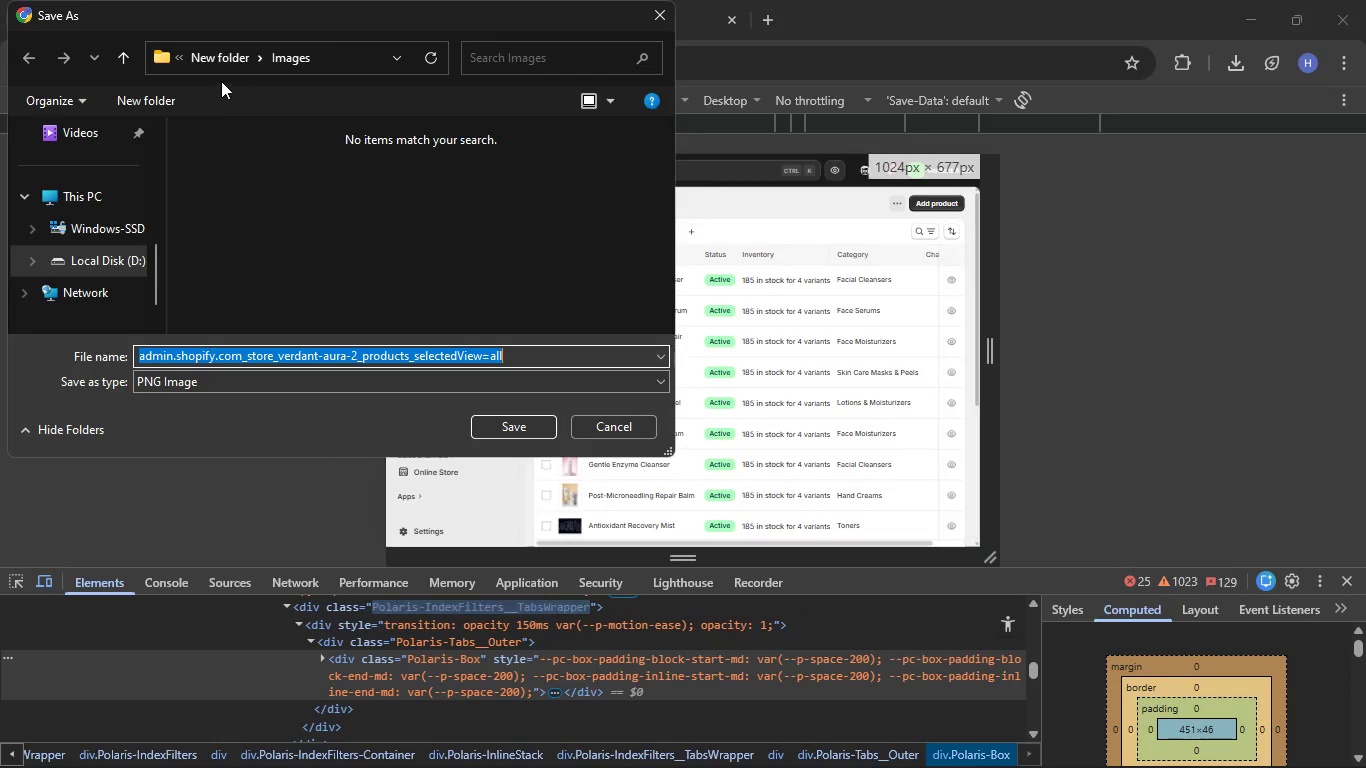 
left_click([206, 59])
 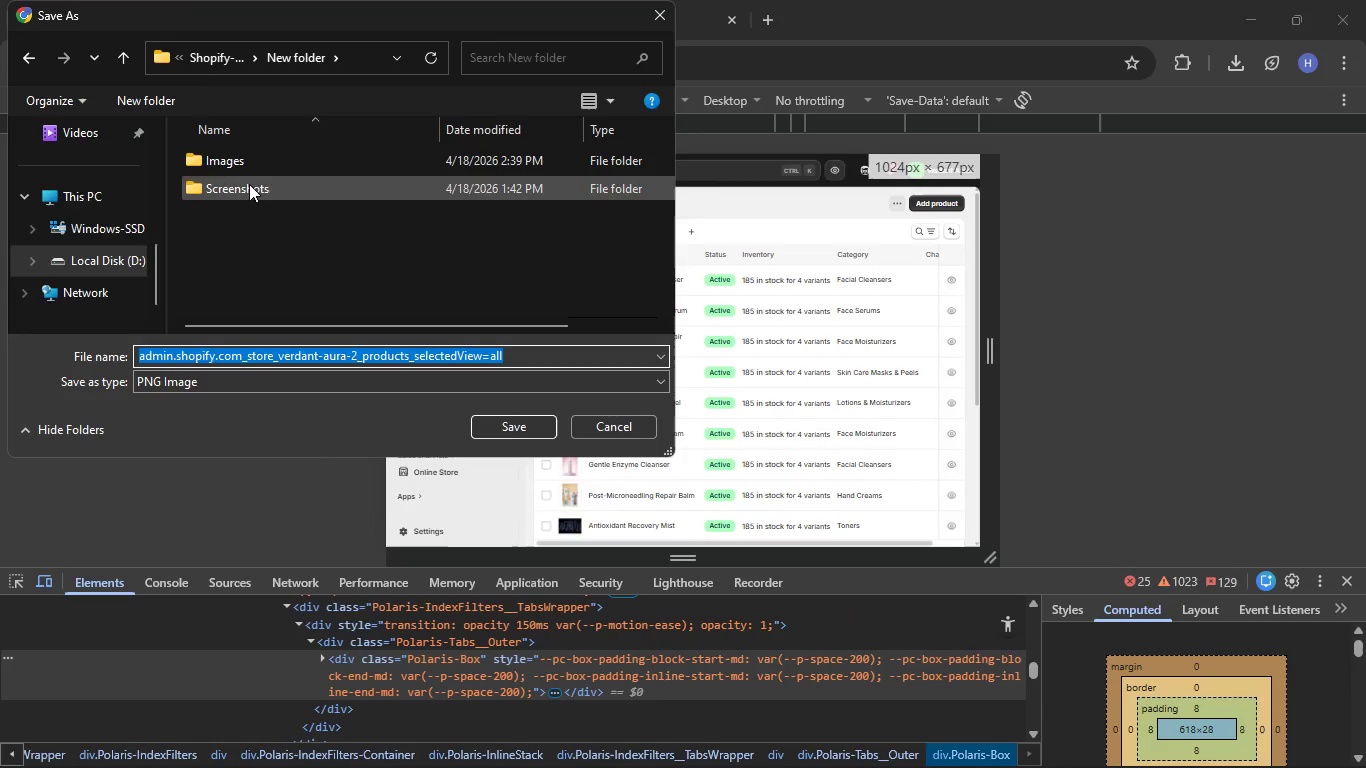 
double_click([249, 184])
 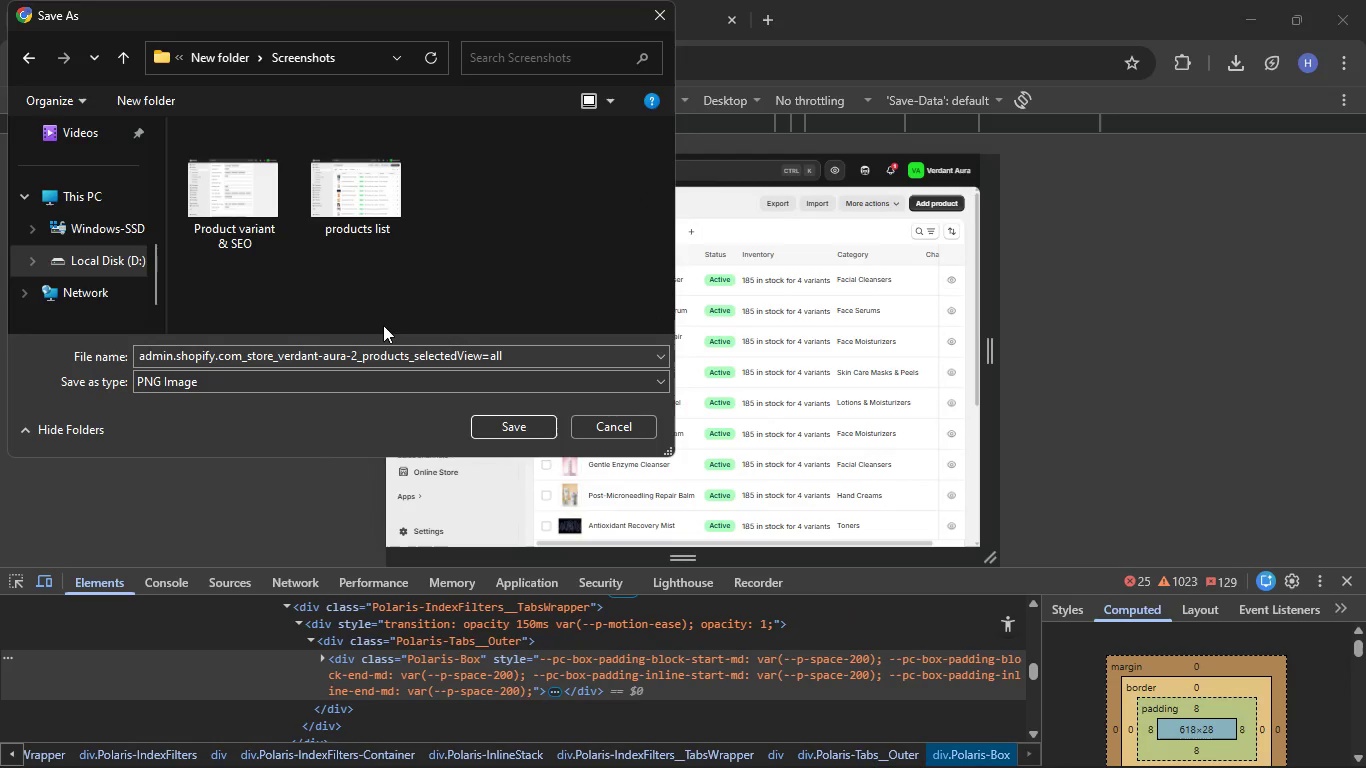 
left_click([391, 349])
 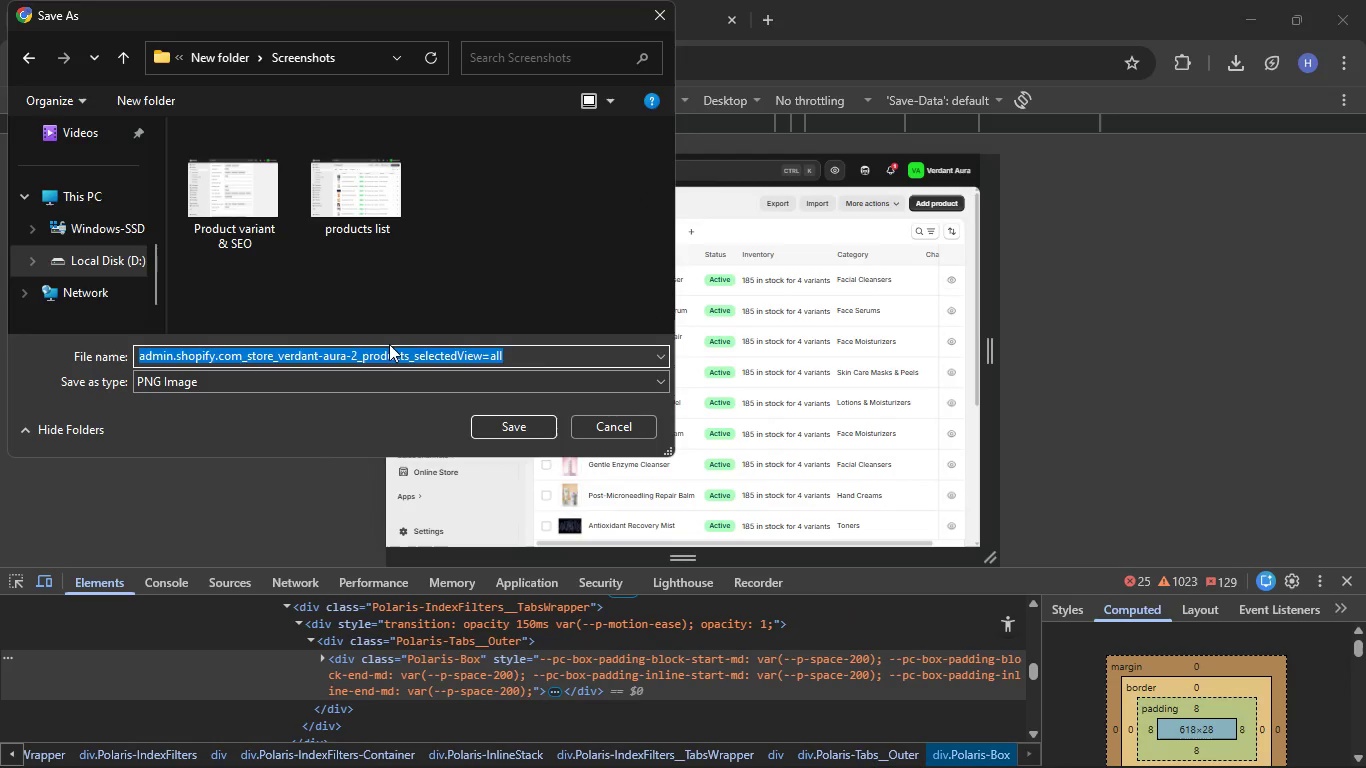 
key(Backspace)
 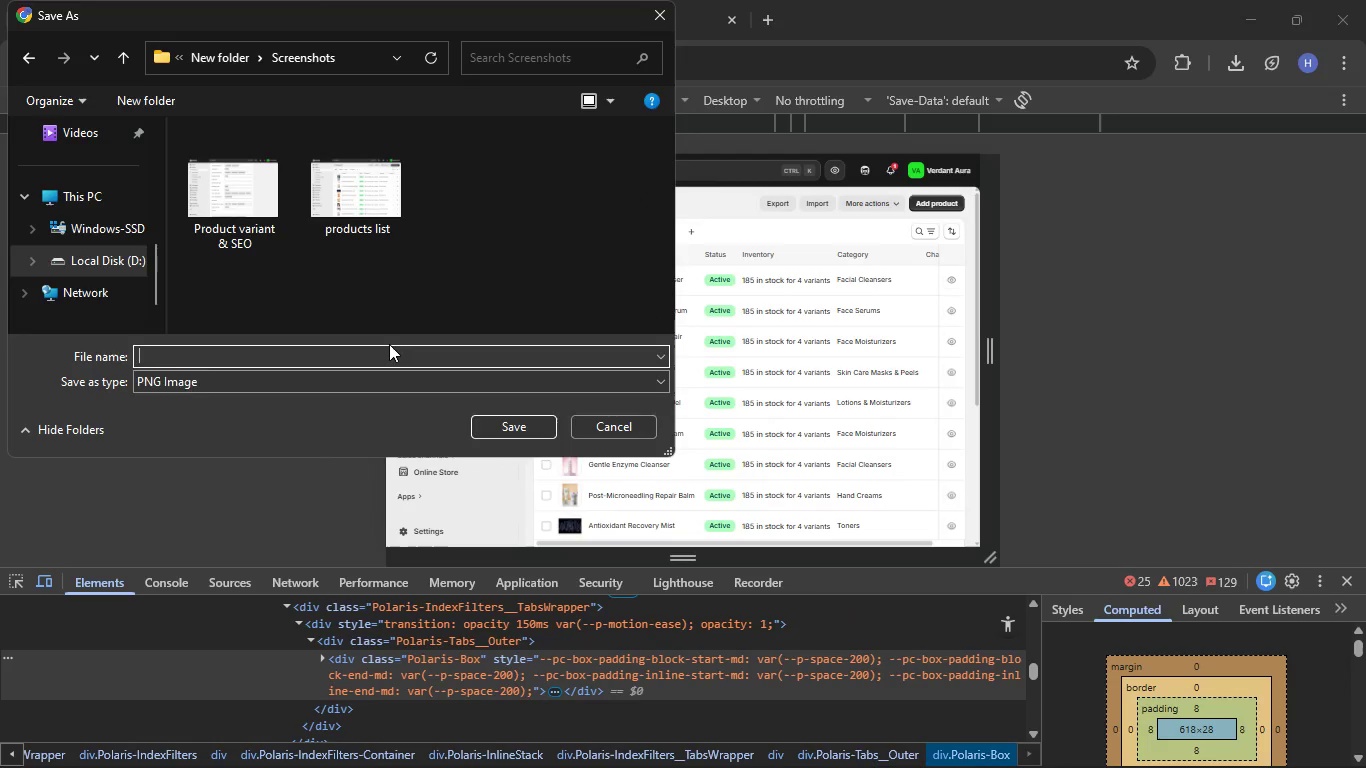 
key(P)
 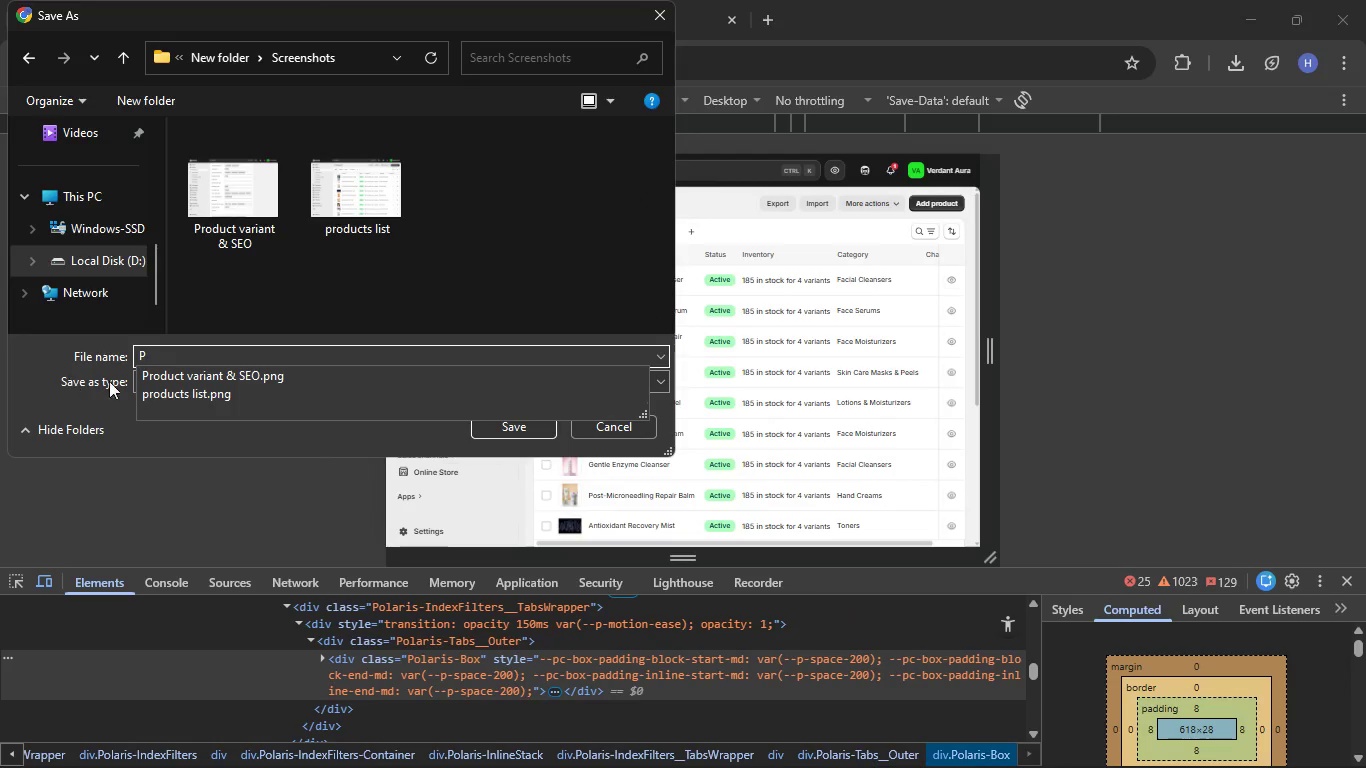 
left_click([183, 390])
 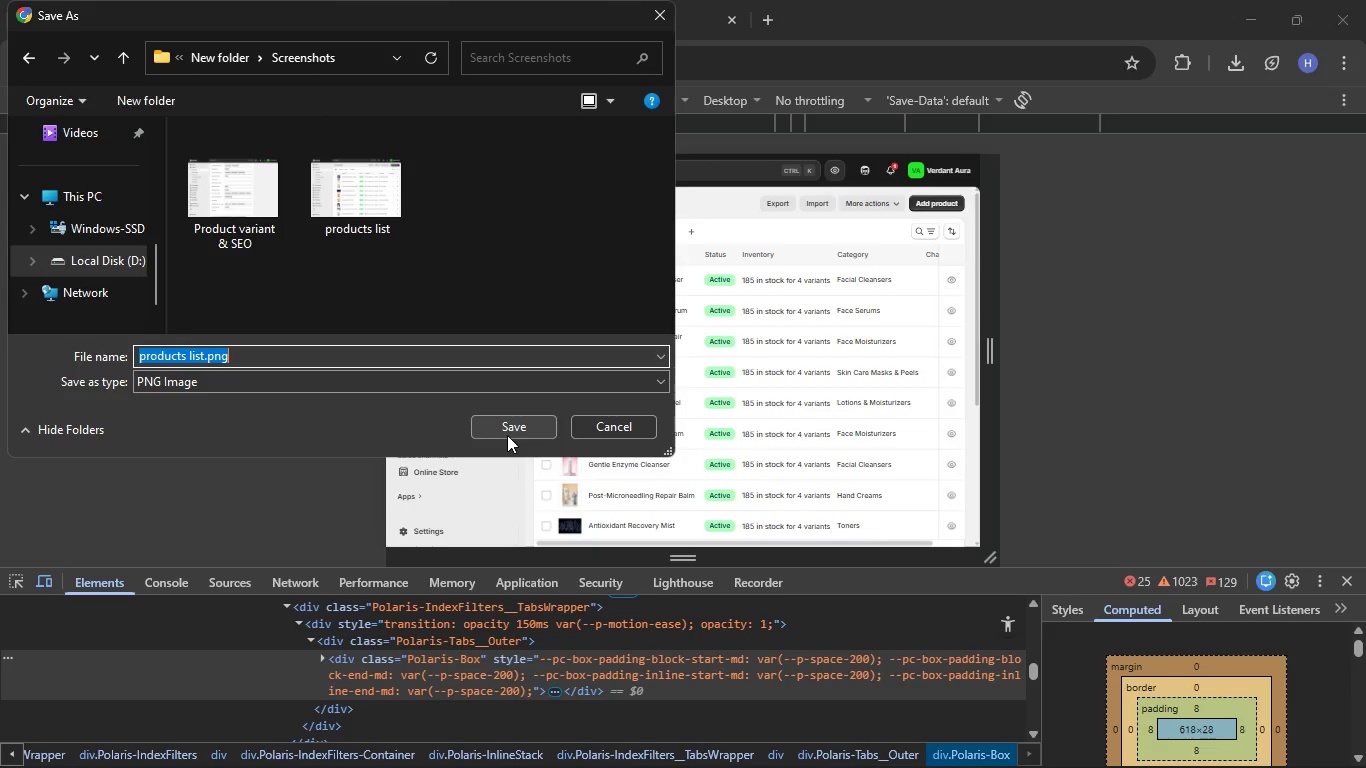 
left_click([507, 435])
 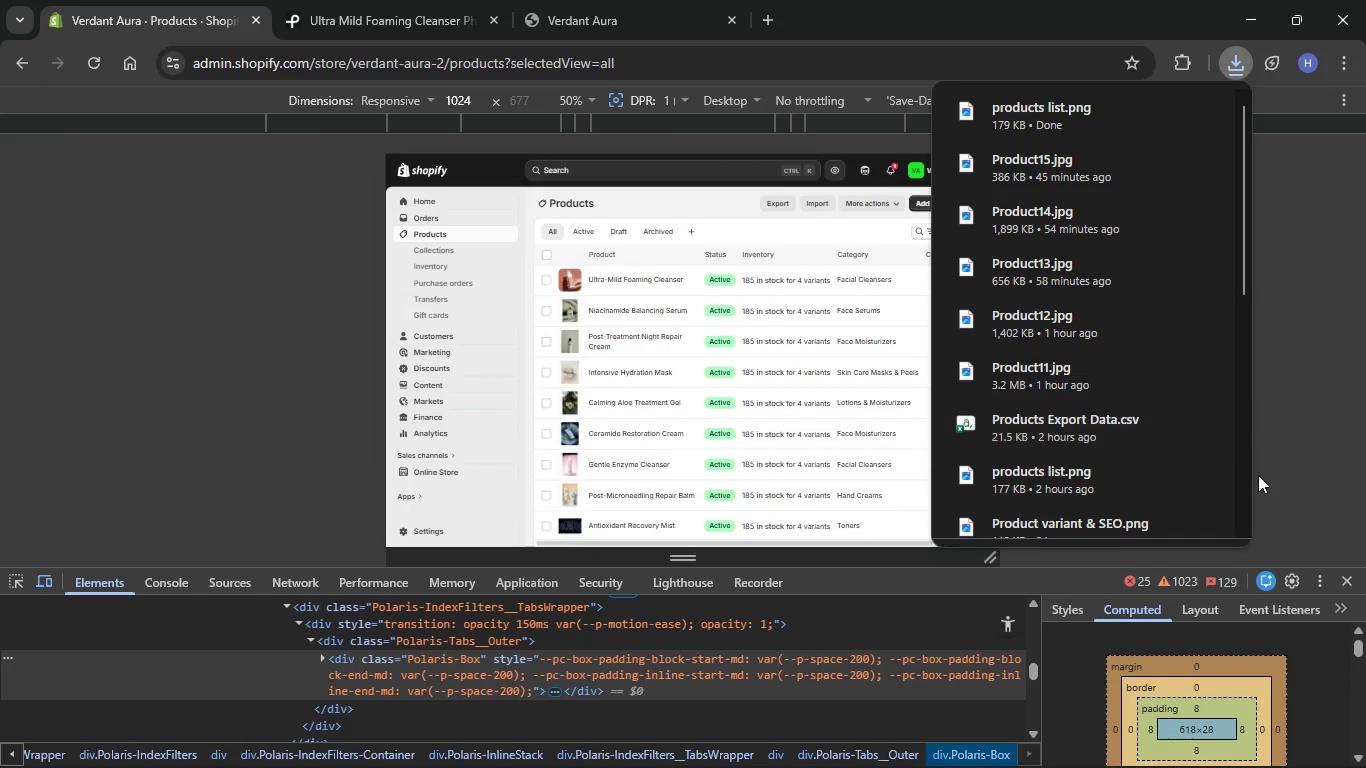 
left_click([1336, 528])
 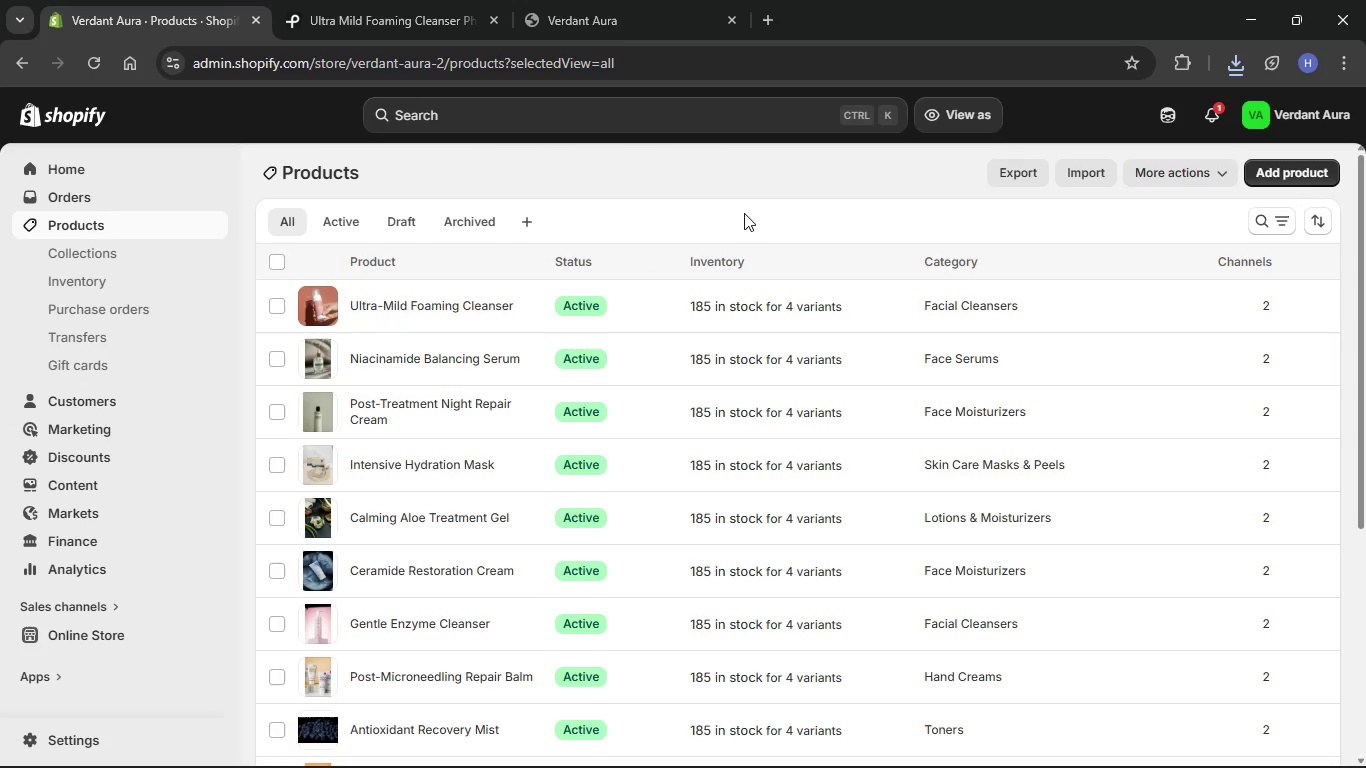 
scroll: coordinate [457, 383], scroll_direction: down, amount: 14.0
 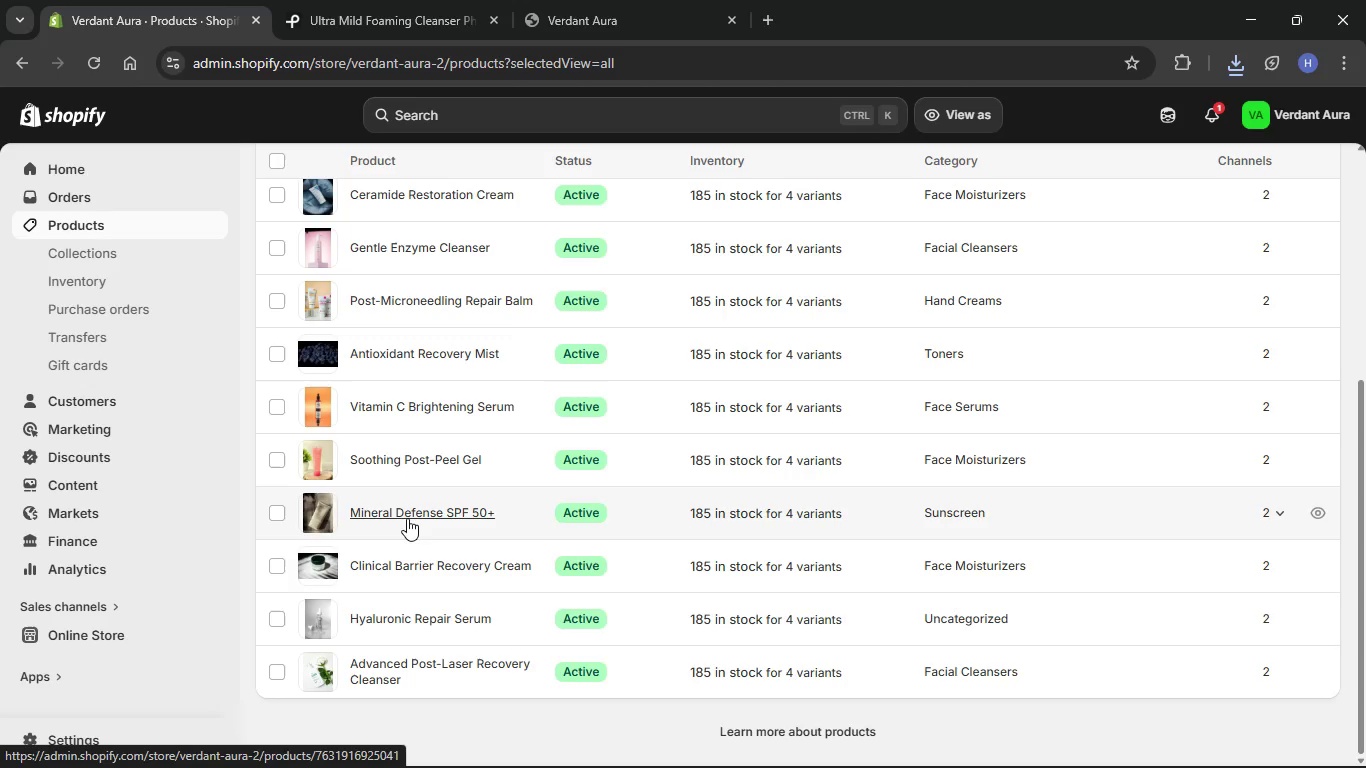 
wait(10.06)
 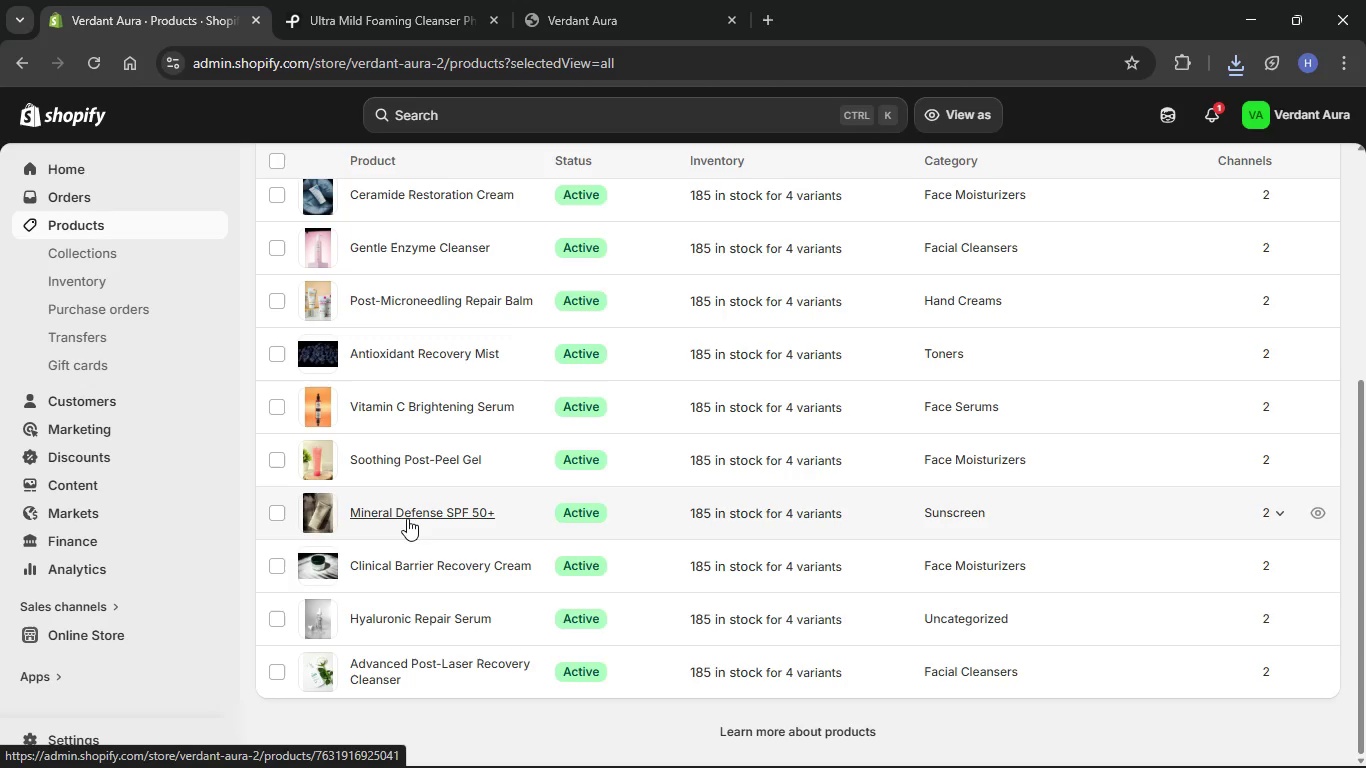 
left_click([416, 572])
 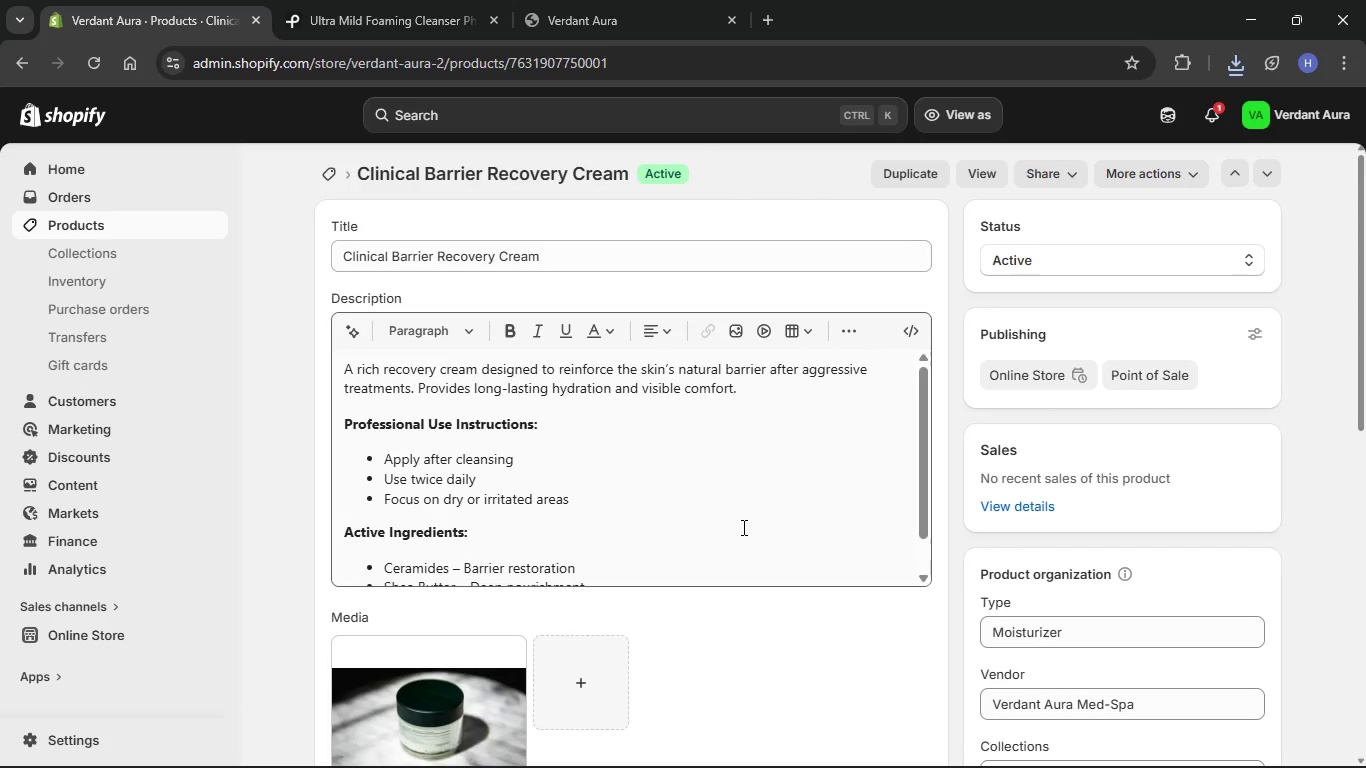 
scroll: coordinate [732, 612], scroll_direction: down, amount: 63.0
 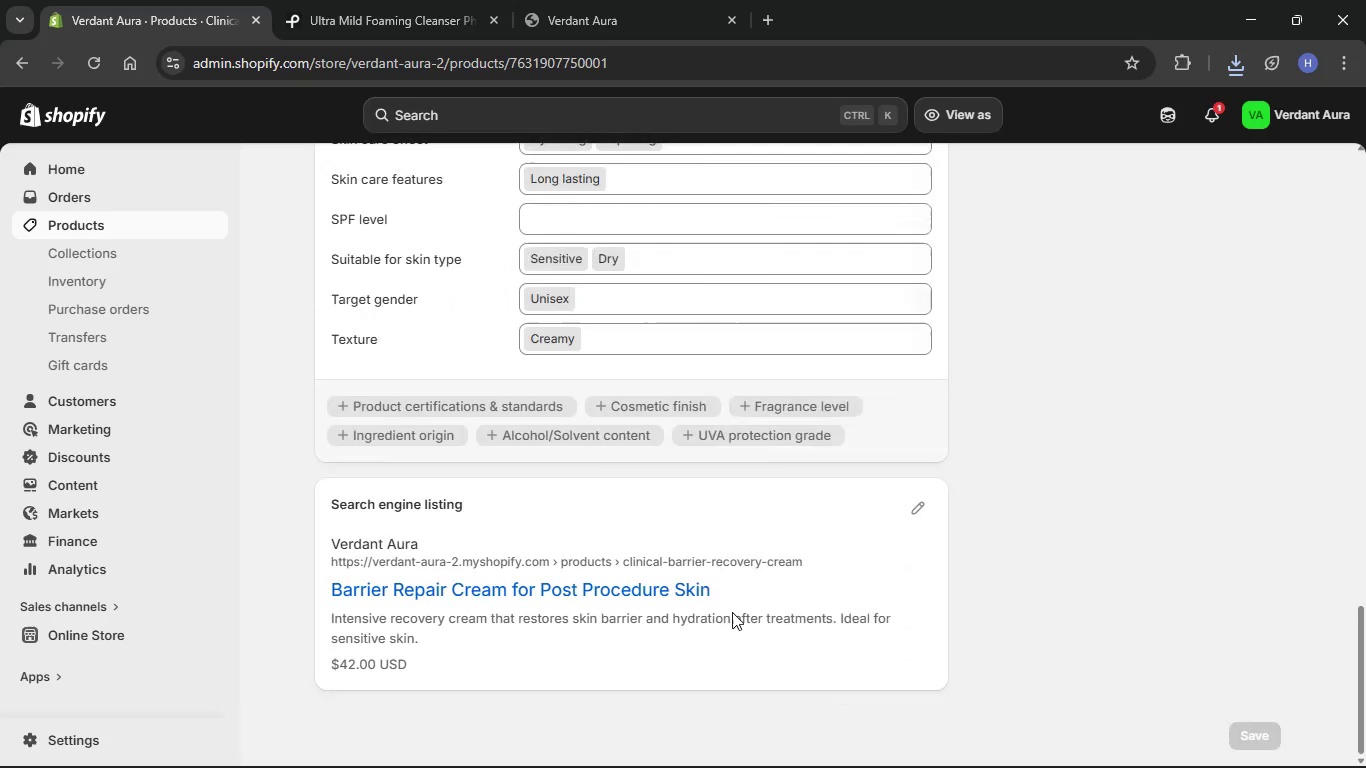 
scroll: coordinate [732, 612], scroll_direction: up, amount: 64.0
 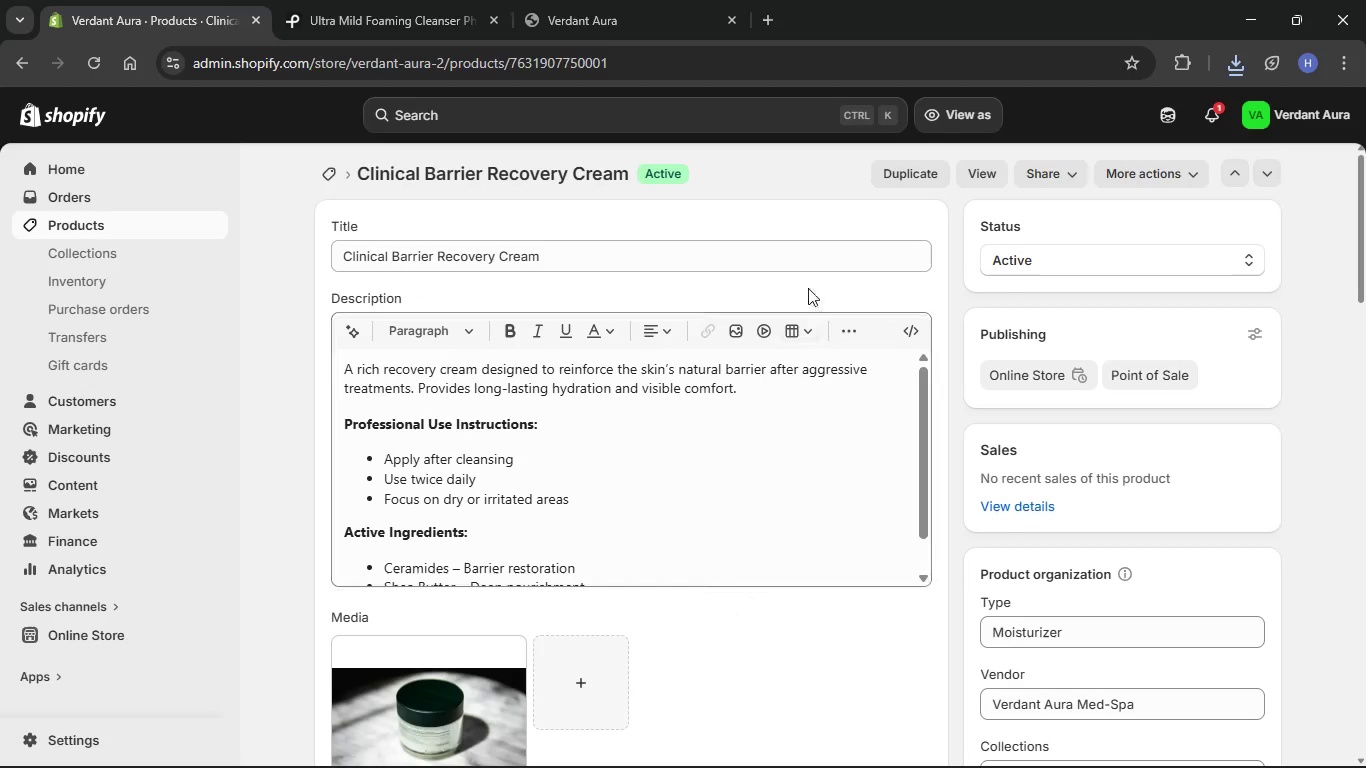 
right_click([808, 292])
 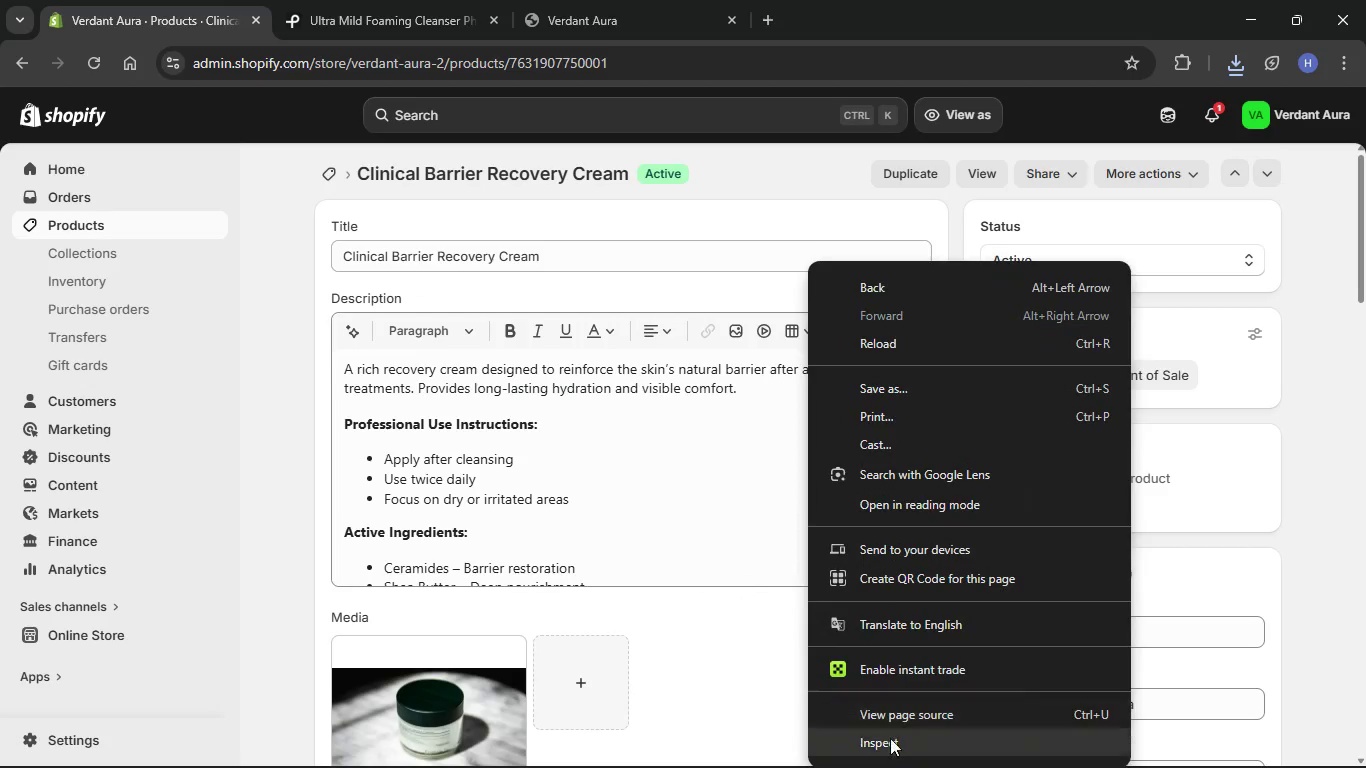 
left_click([891, 739])
 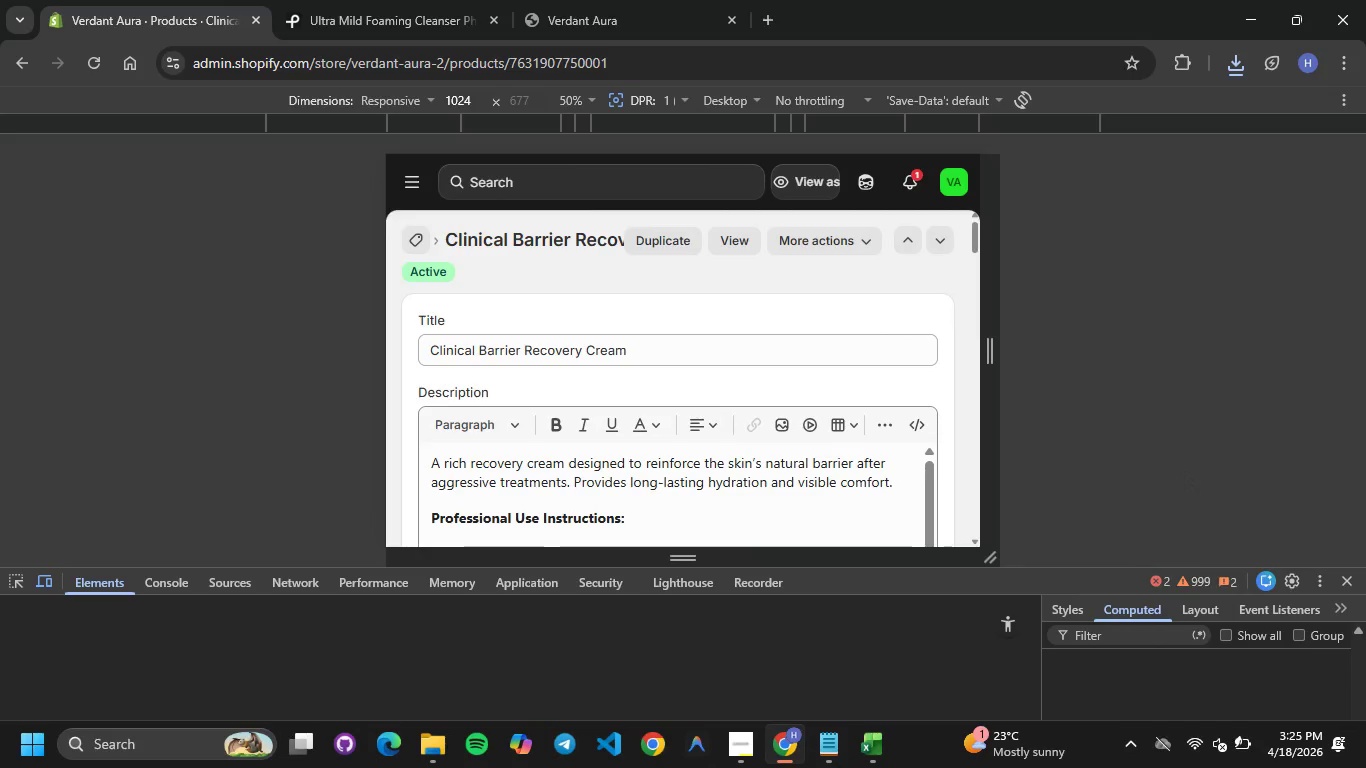 
left_click([847, 757])
 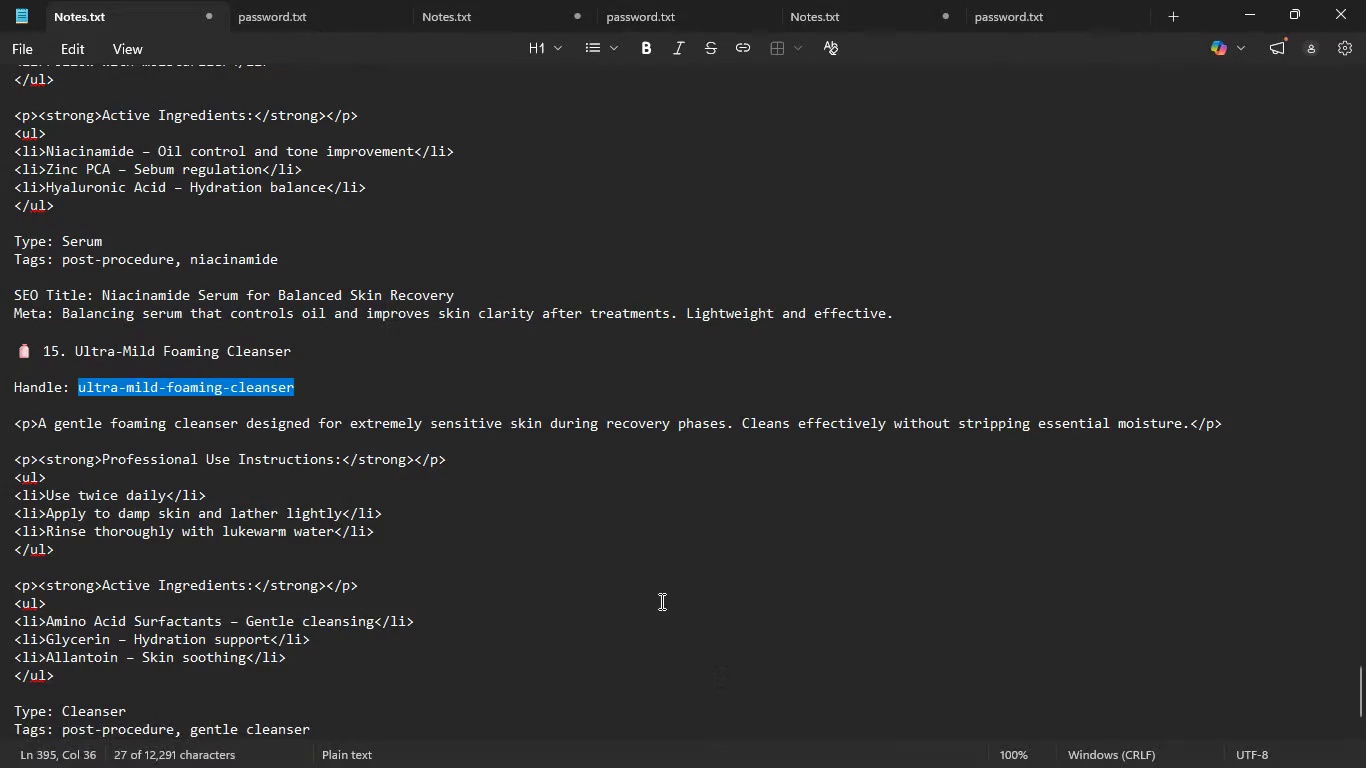 
scroll: coordinate [655, 589], scroll_direction: up, amount: 66.0
 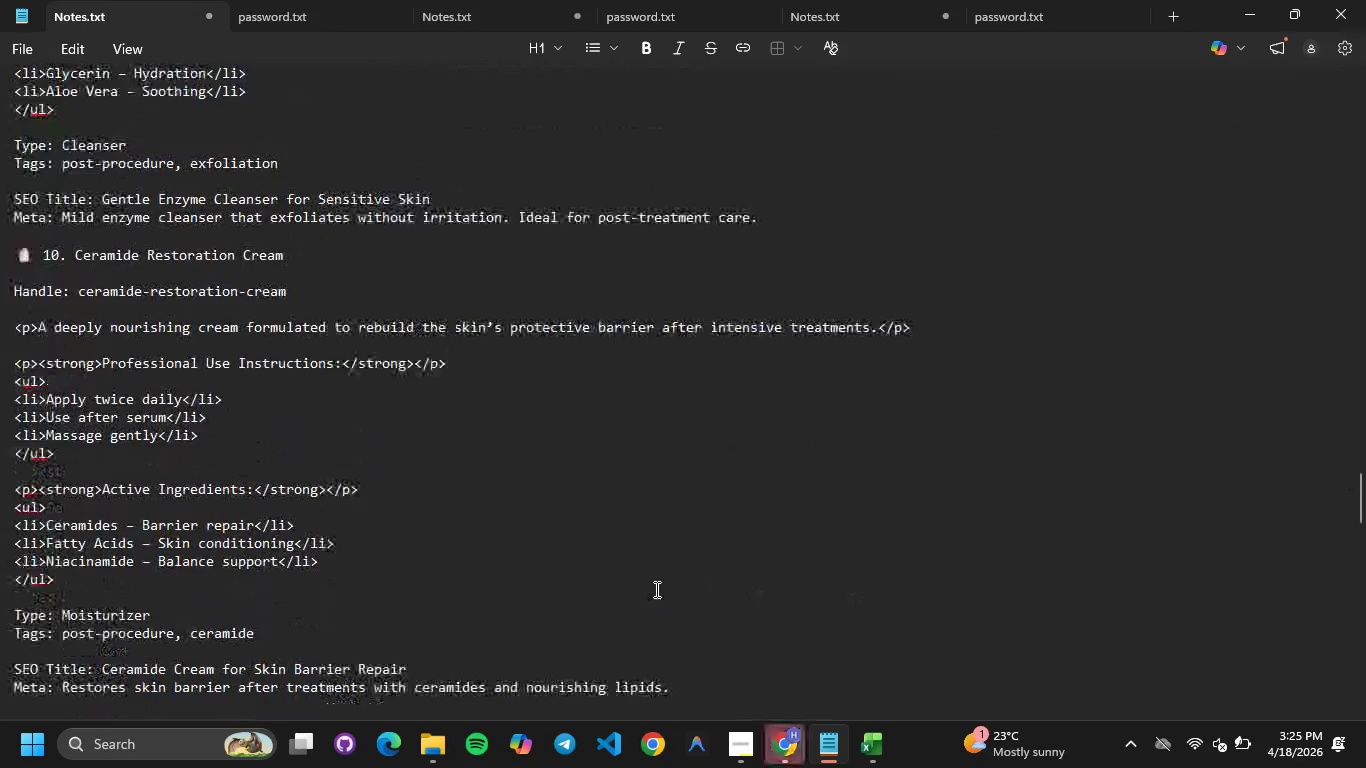 
scroll: coordinate [655, 589], scroll_direction: down, amount: 1.0
 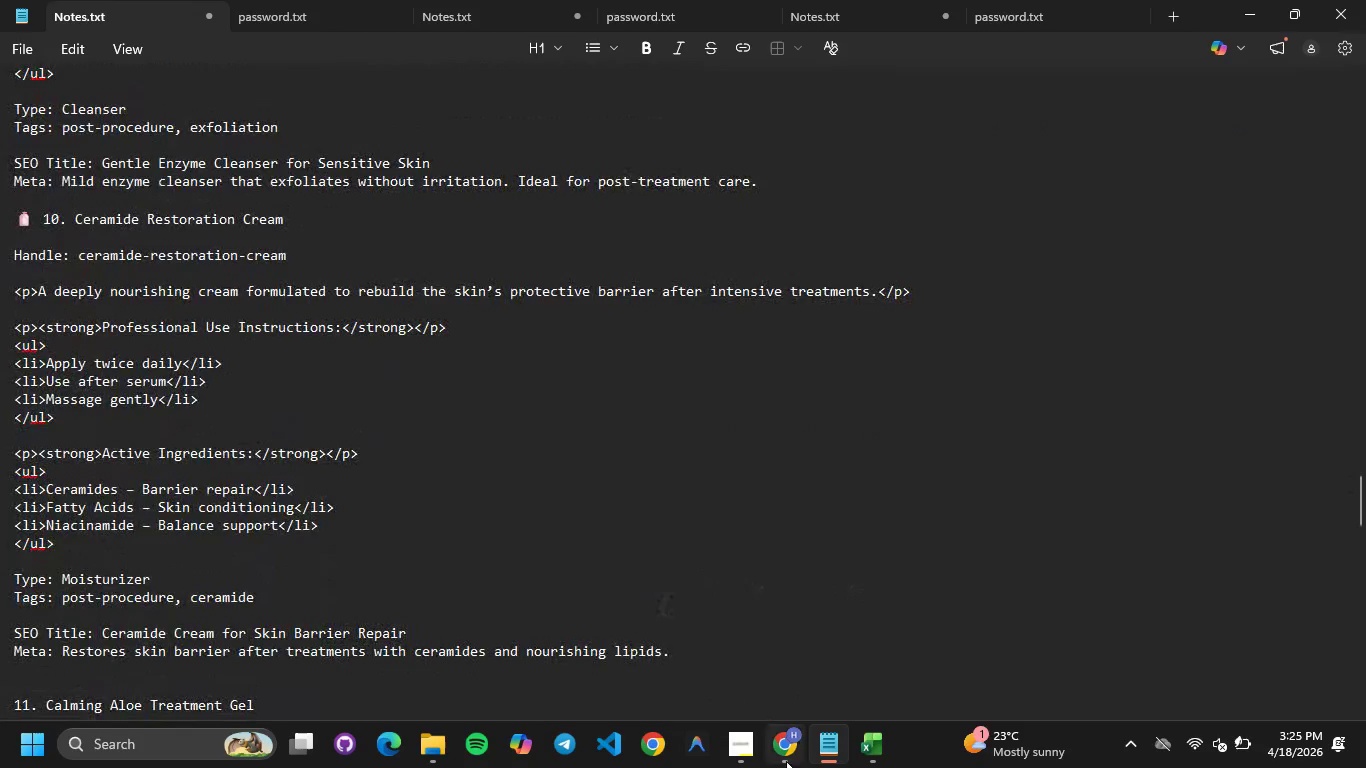 
left_click([786, 761])
 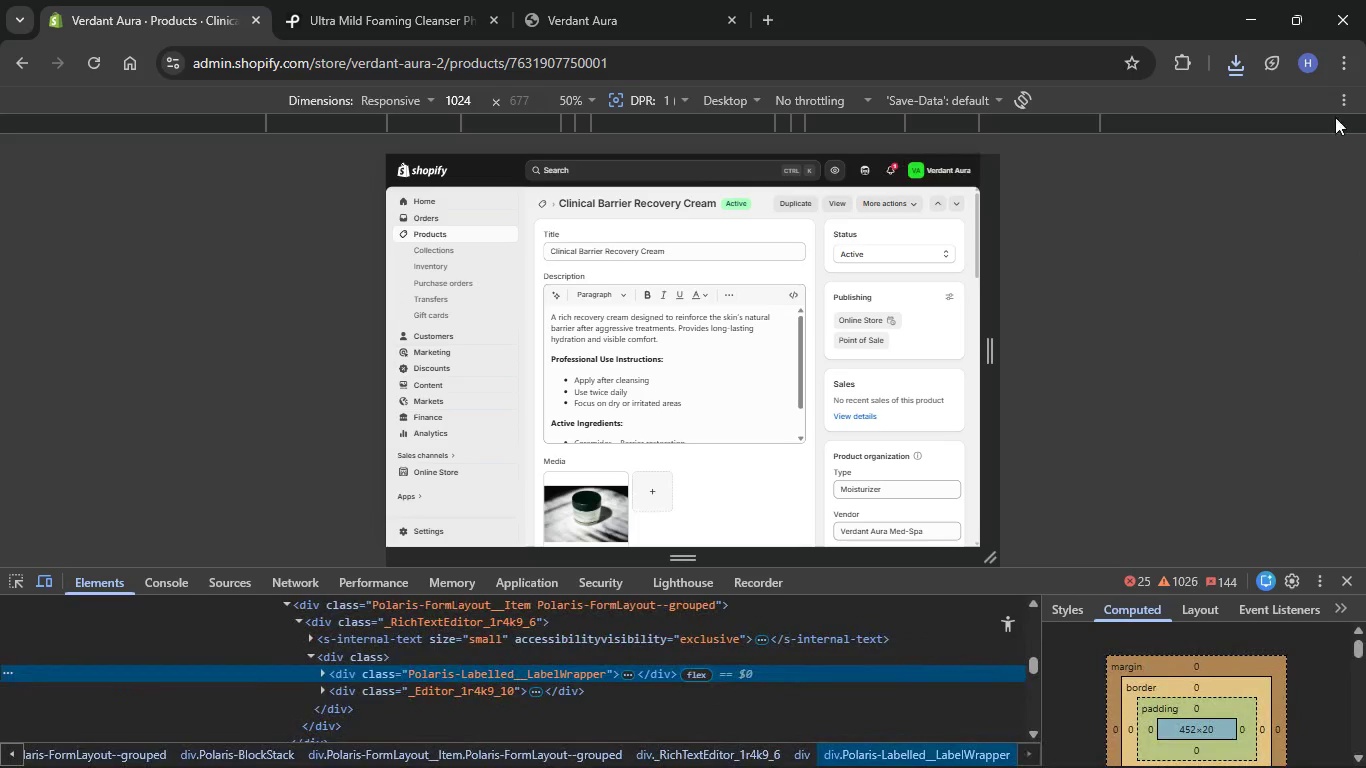 
left_click([1341, 99])
 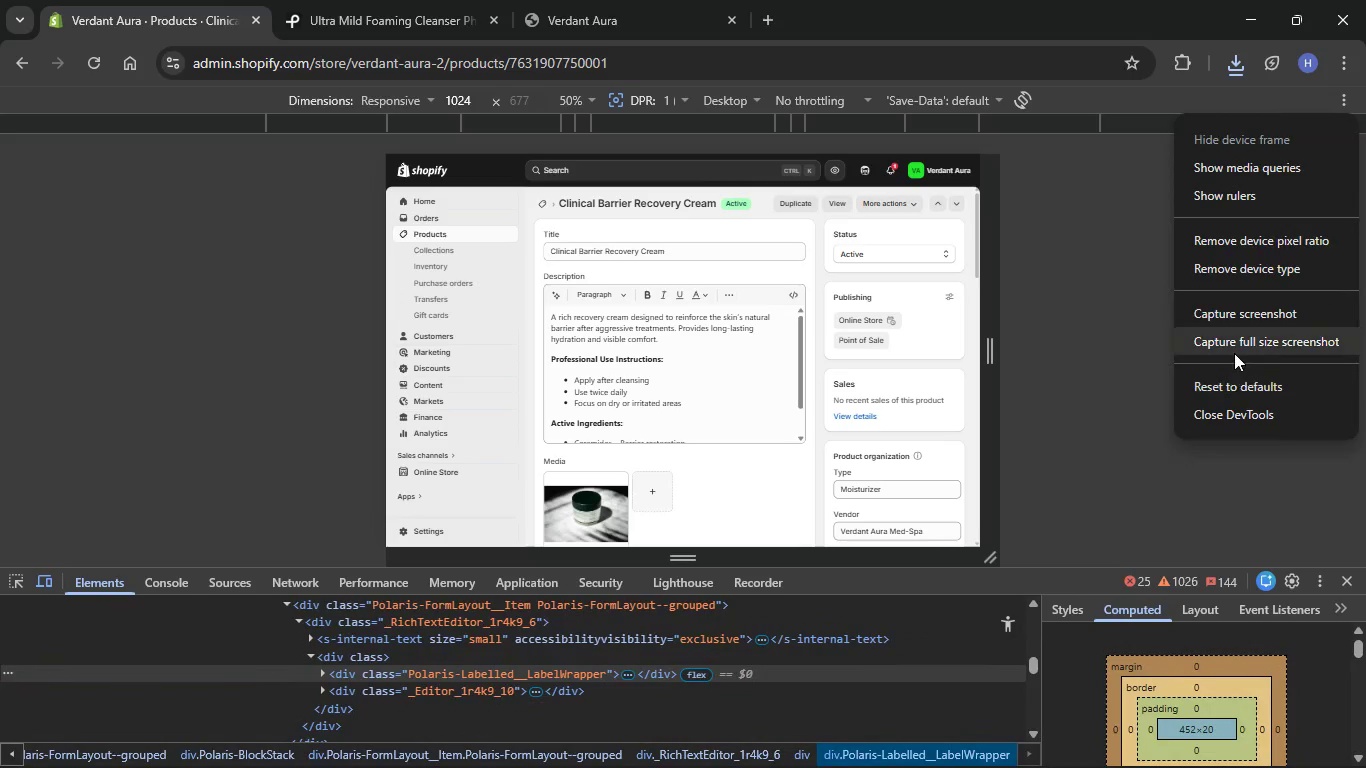 
left_click([1234, 353])
 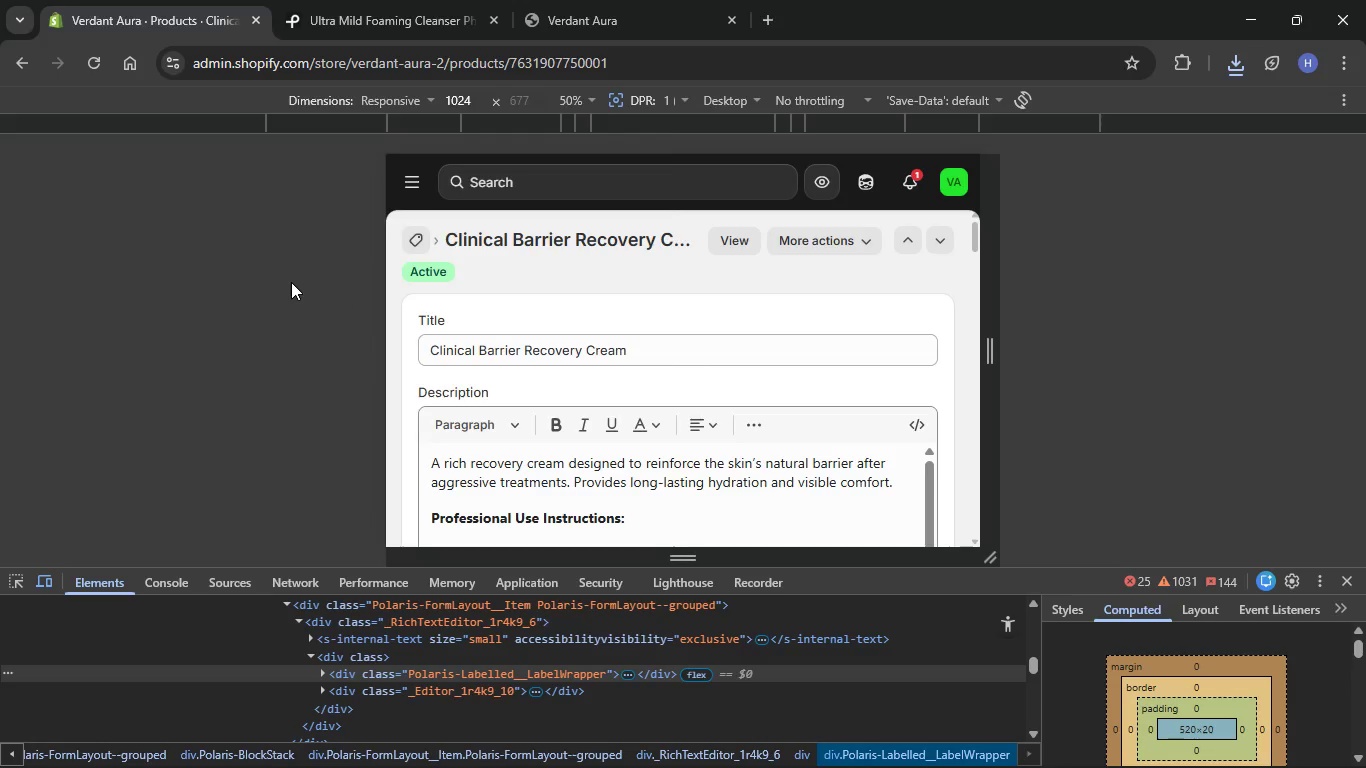 
wait(7.3)
 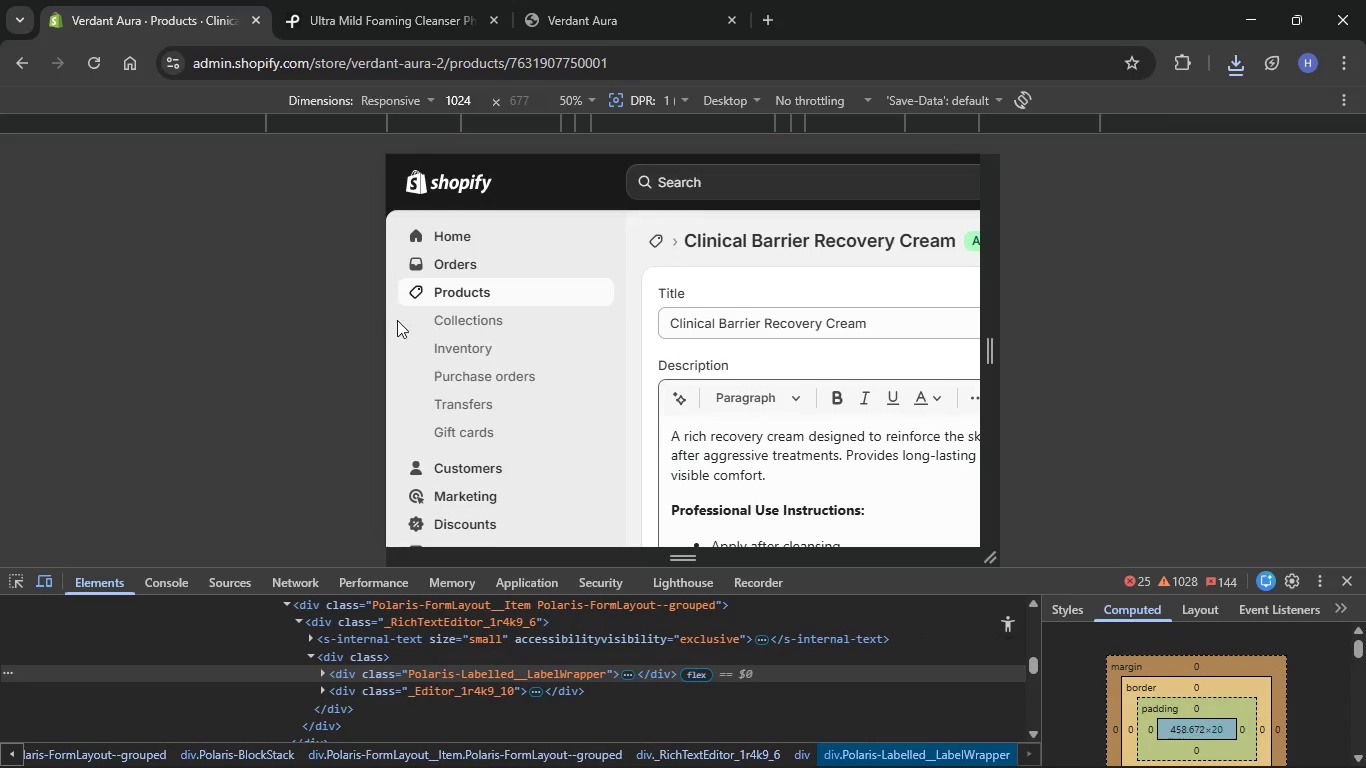 
key(Backspace)
type(PRO)
key(Backspace)
key(Backspace)
key(Backspace)
type(product variant and e)
key(Backspace)
type(seo)
 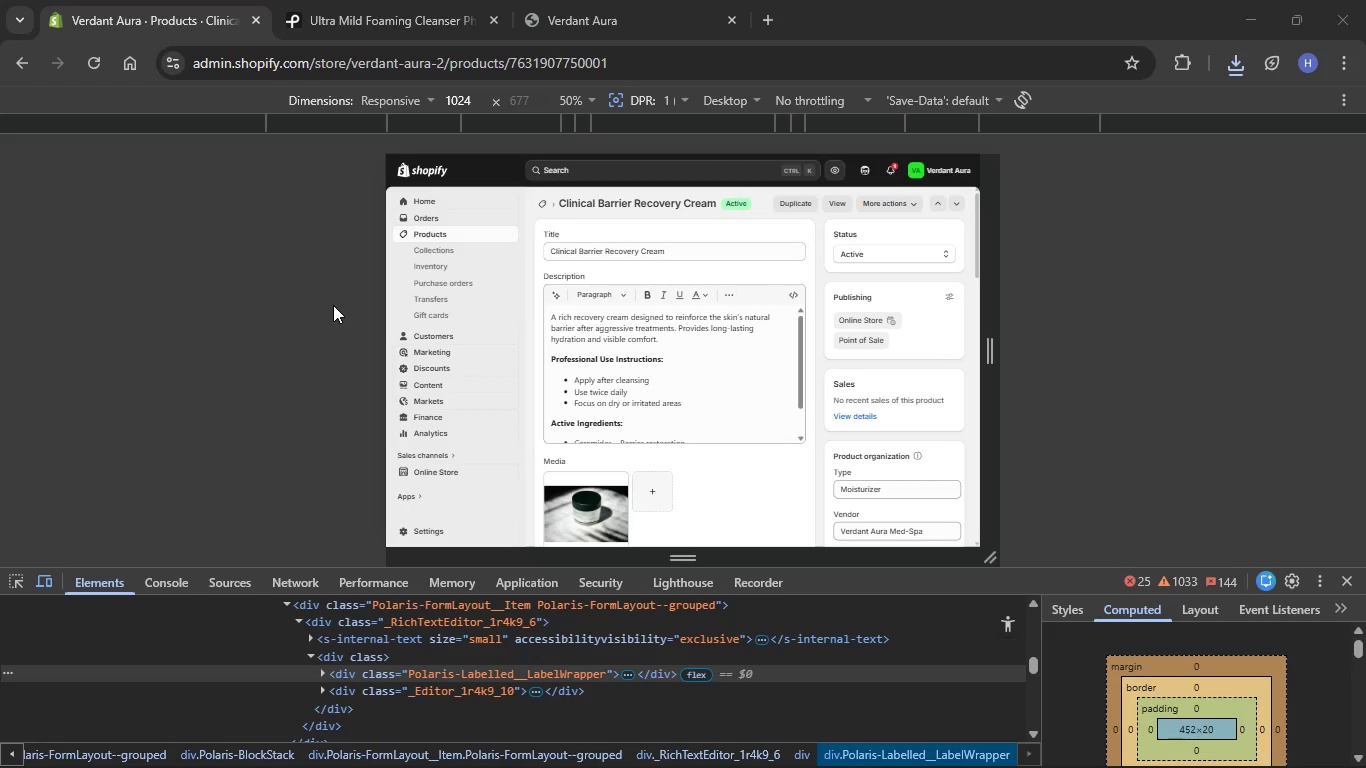 
key(Enter)
 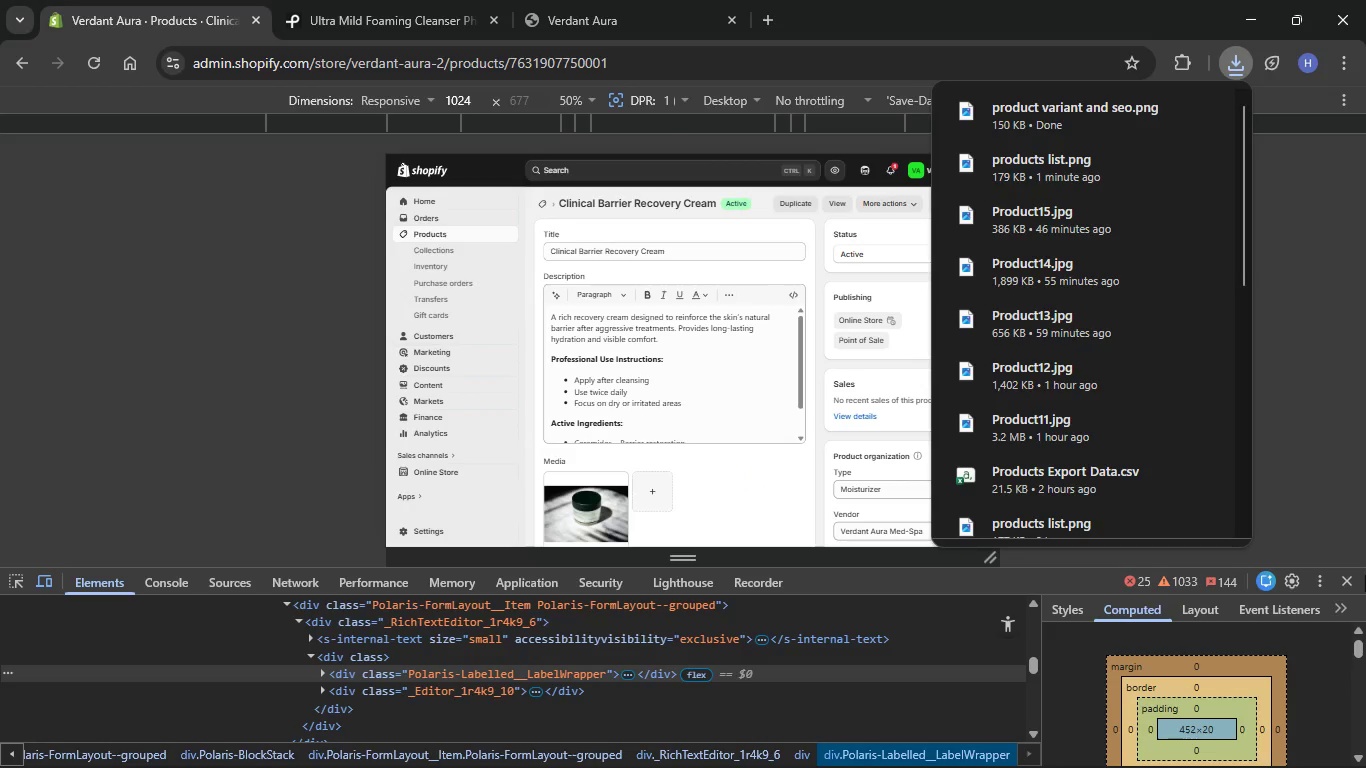 
left_click([1345, 586])
 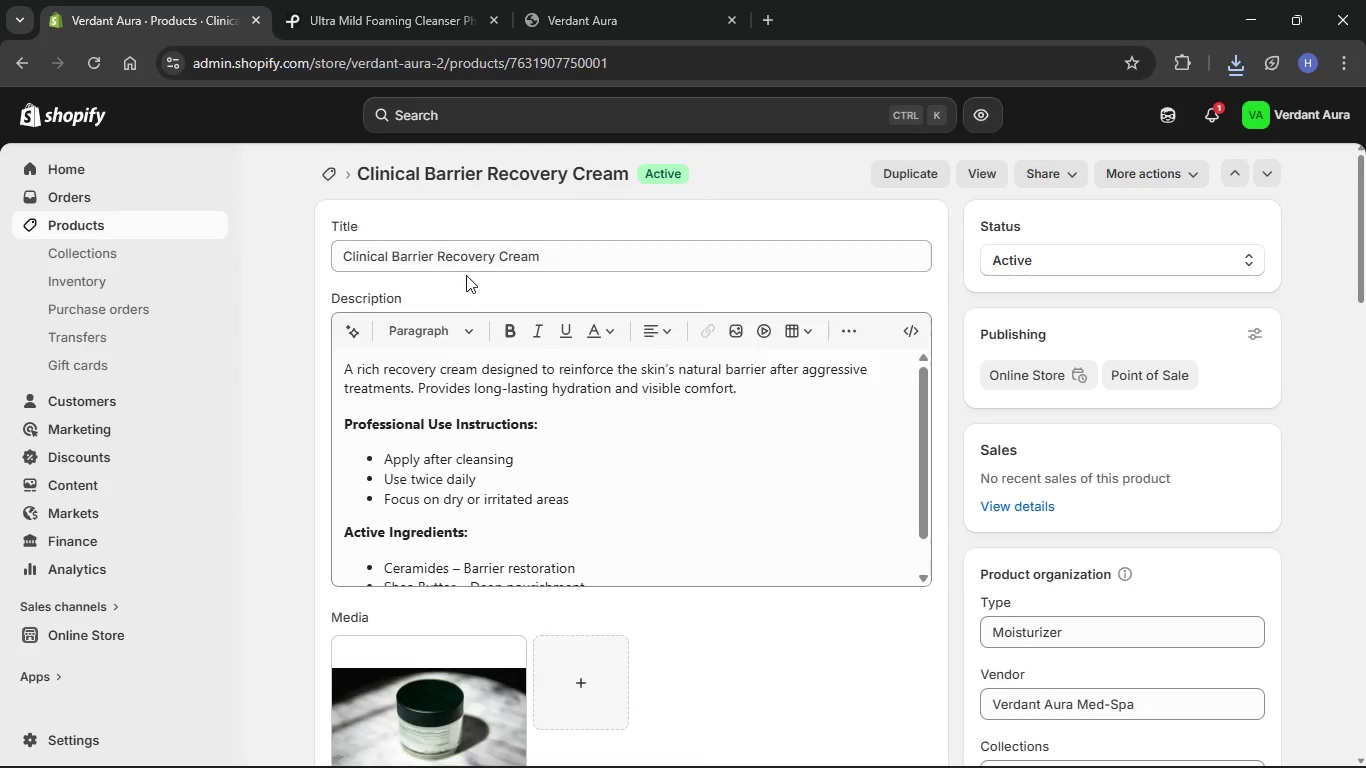 
left_click([328, 171])
 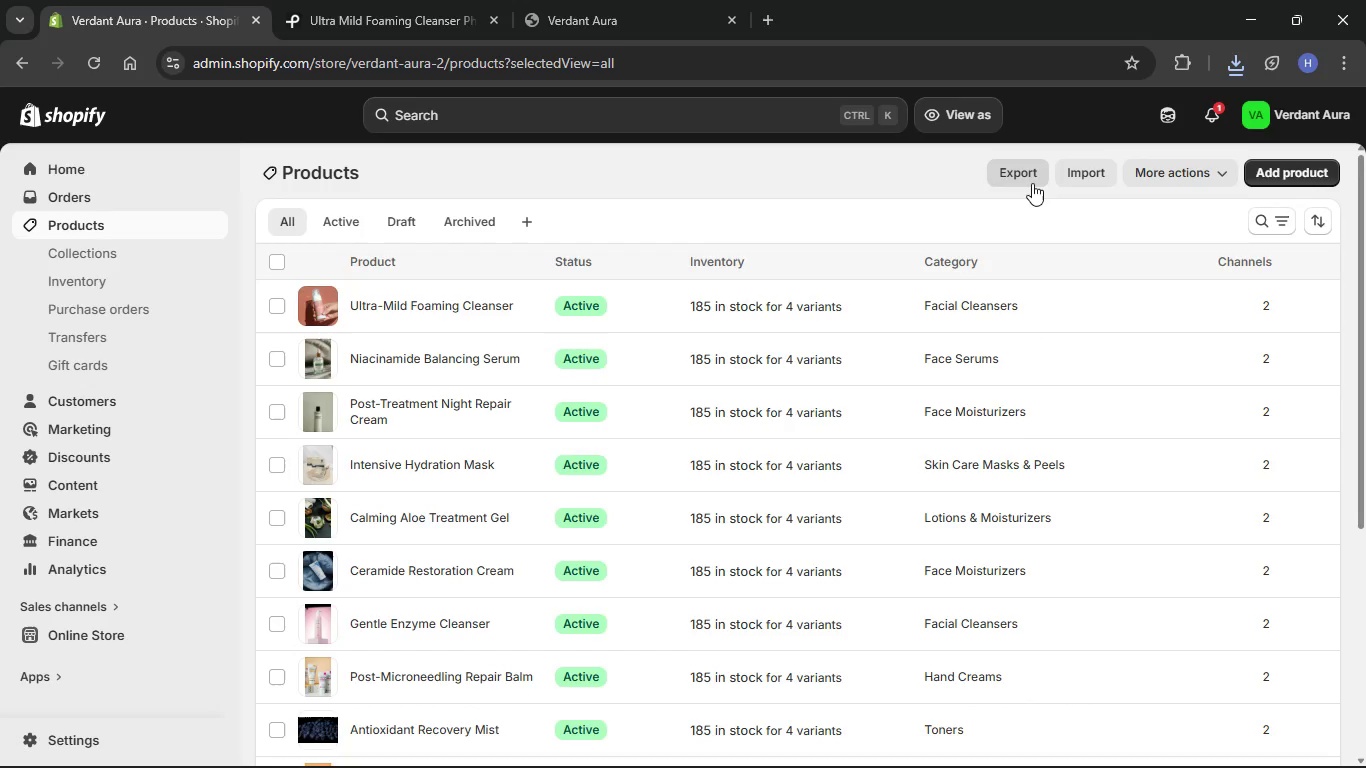 
wait(7.08)
 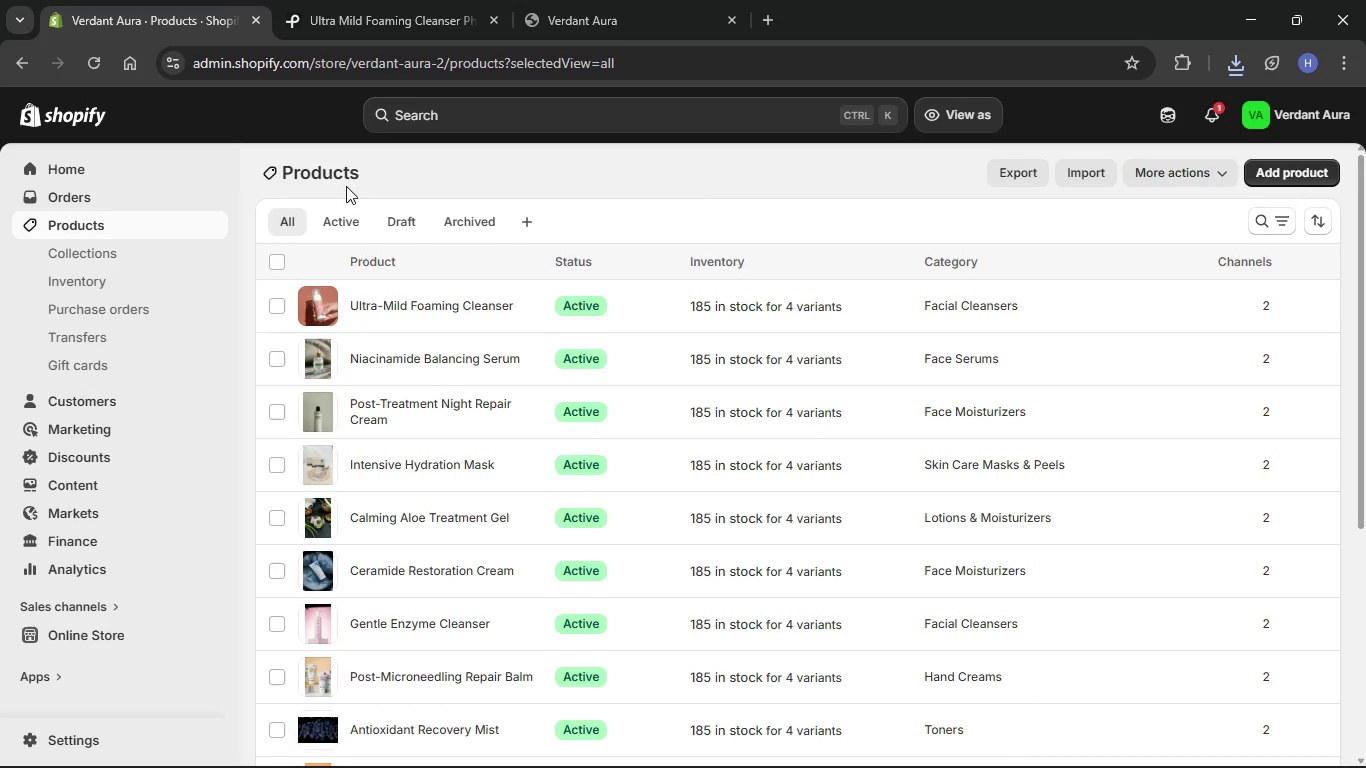 
left_click([1032, 183])
 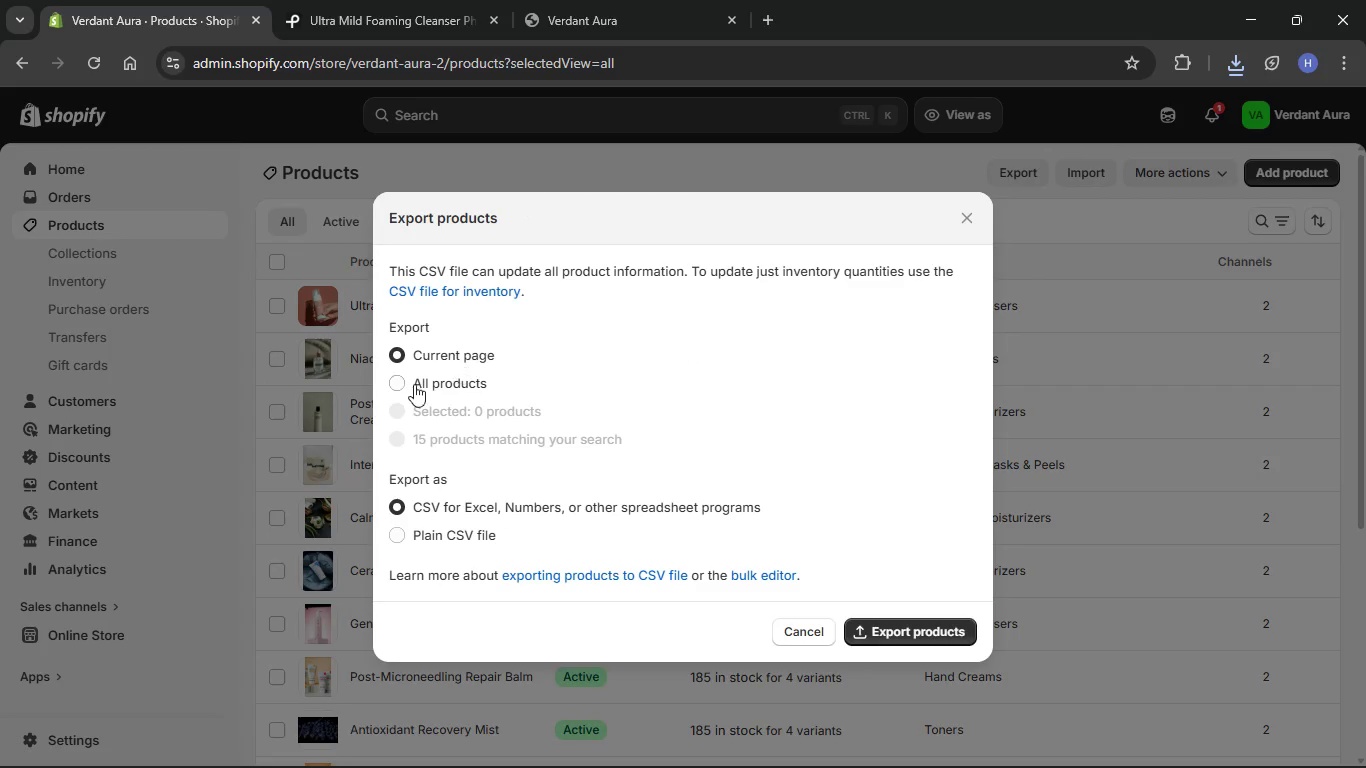 
left_click([396, 387])
 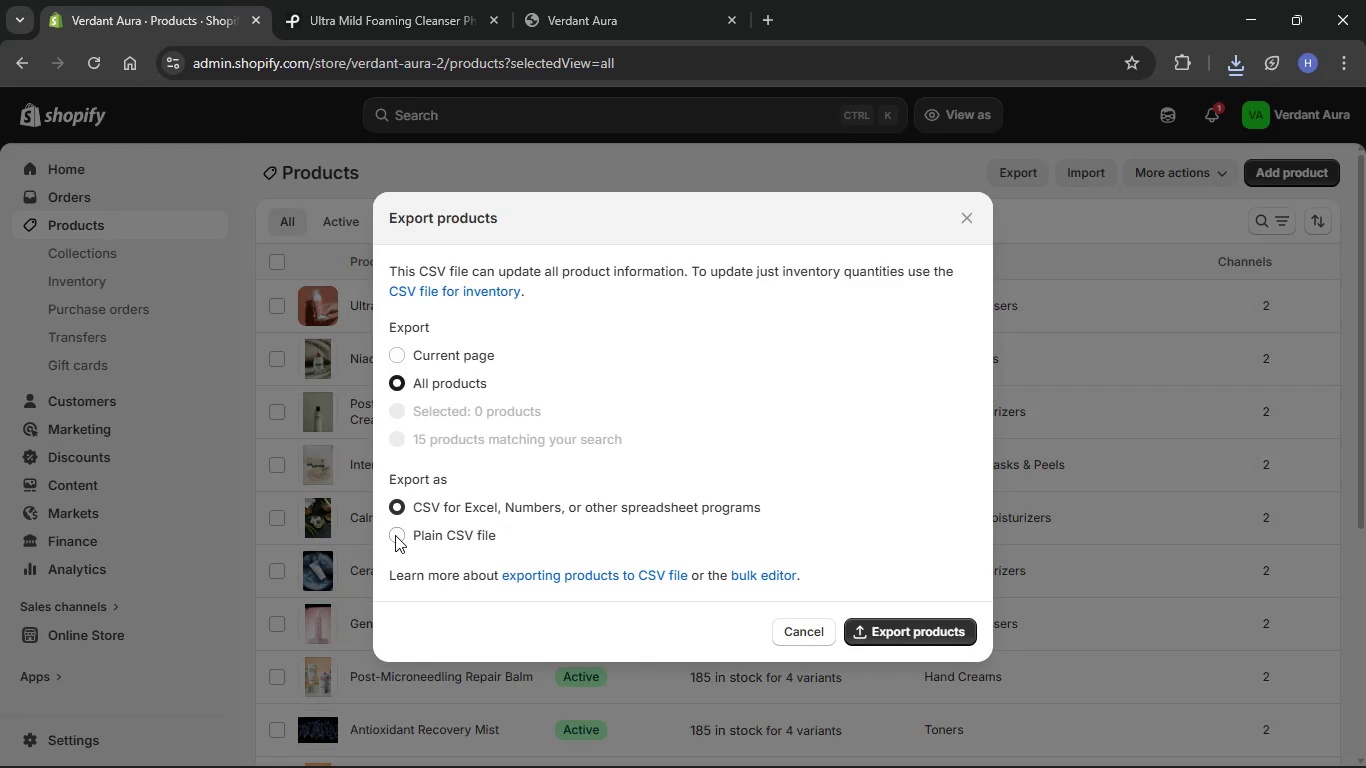 
left_click([395, 535])
 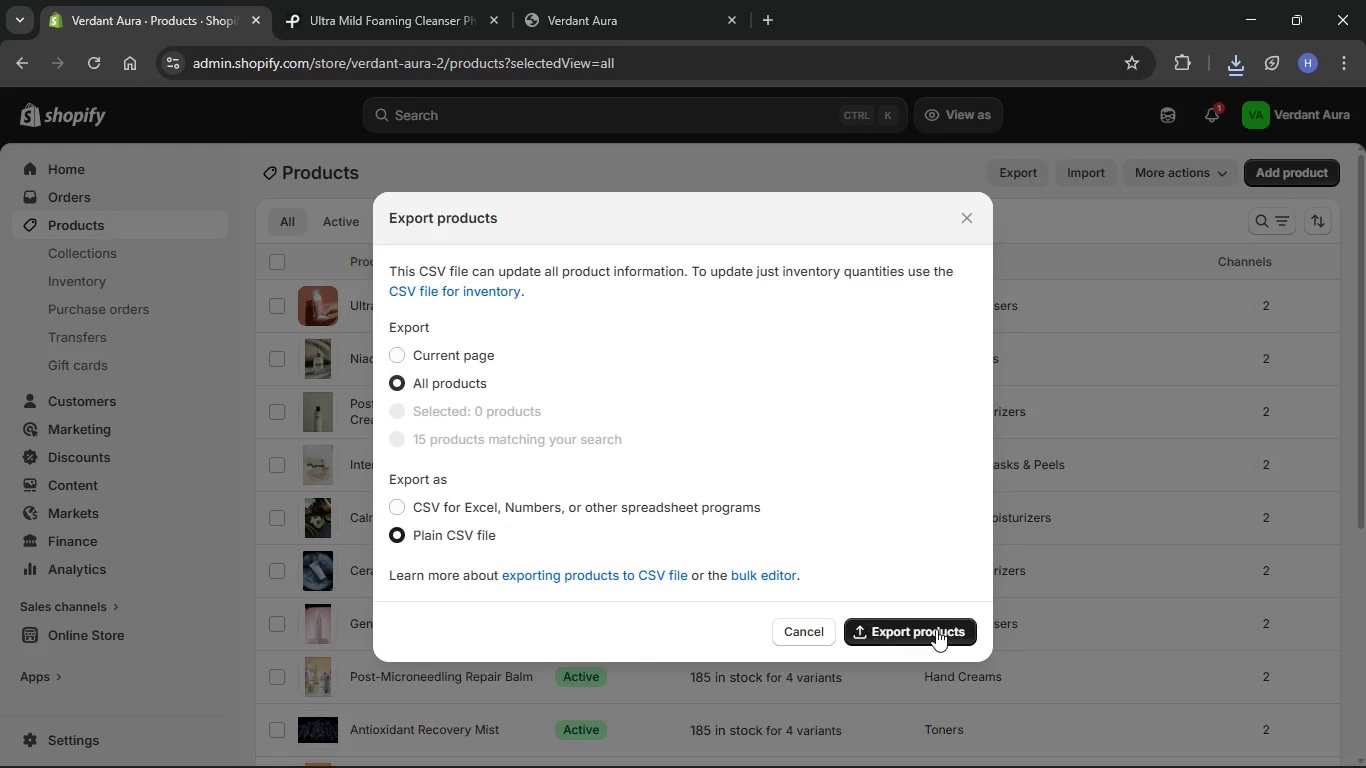 
left_click([936, 629])
 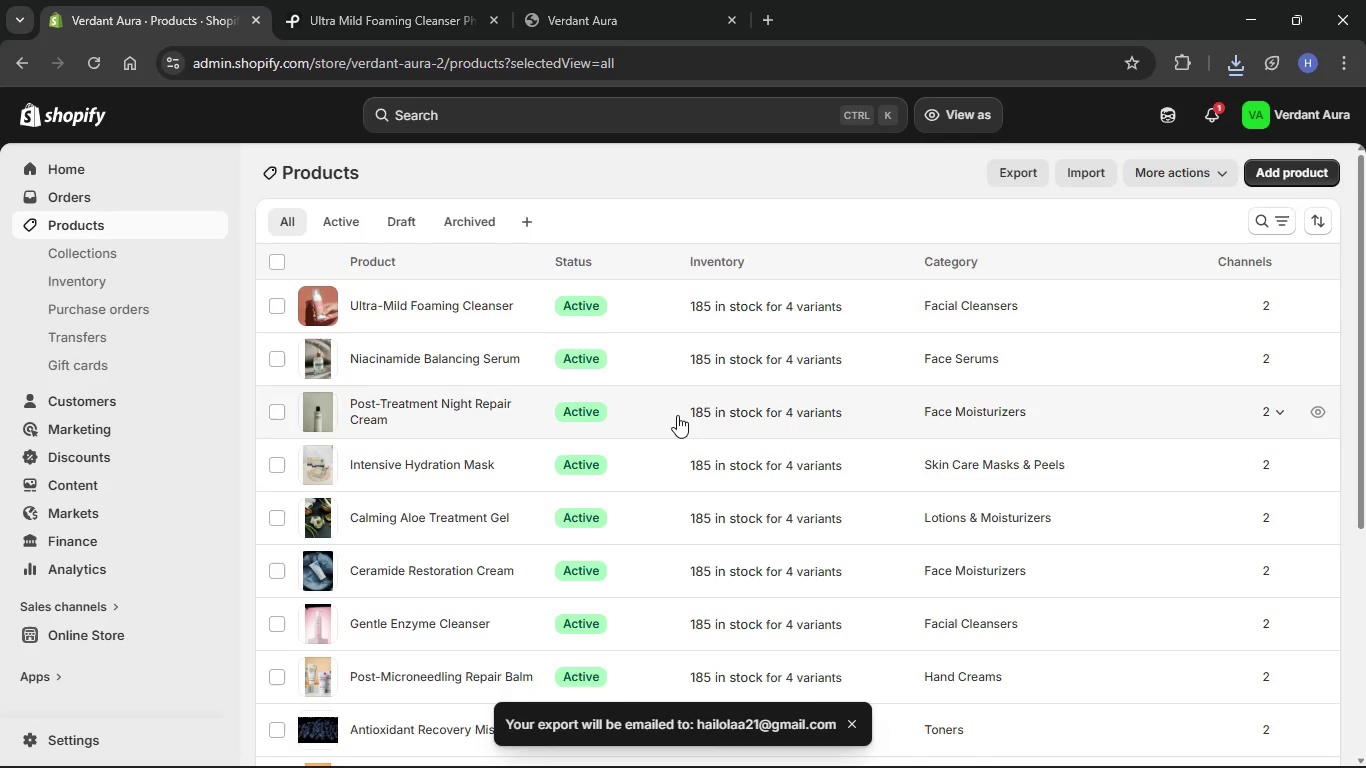 
wait(5.73)
 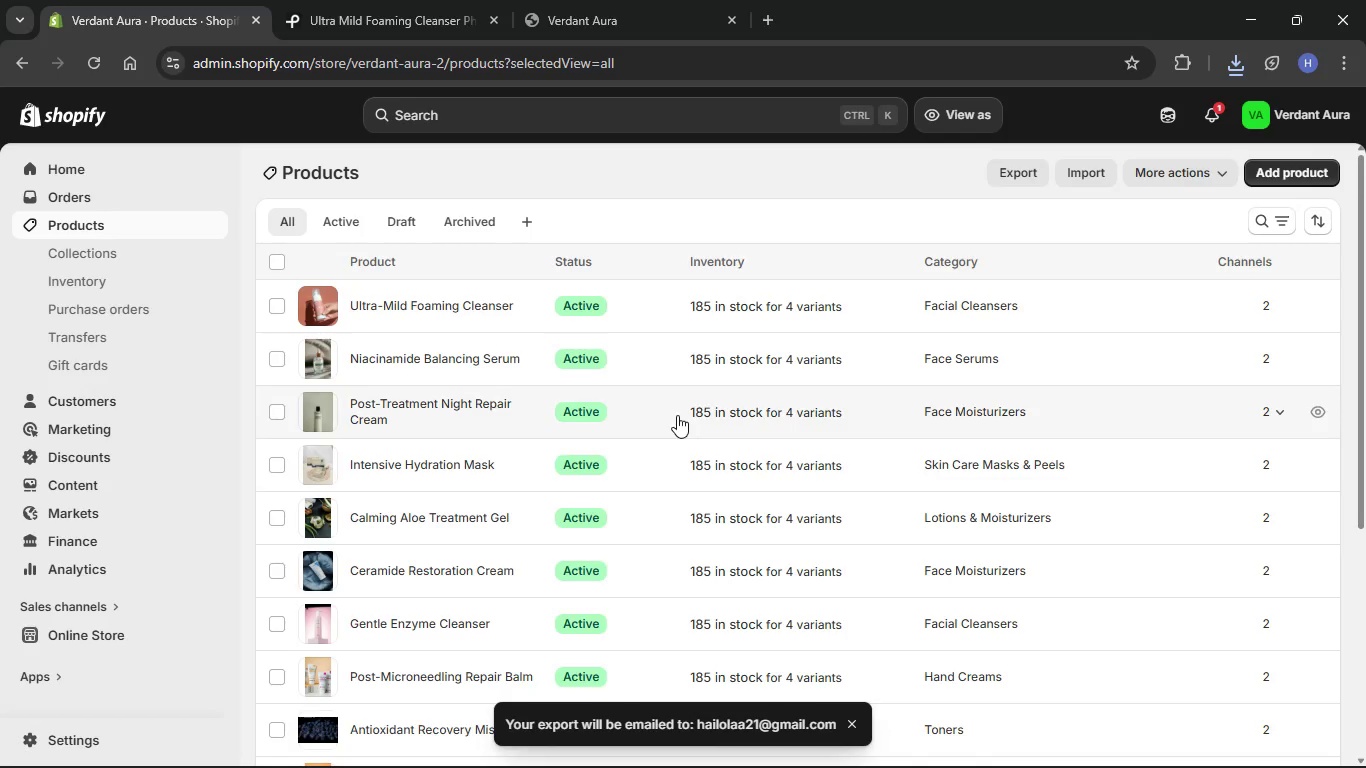 
left_click([1006, 178])
 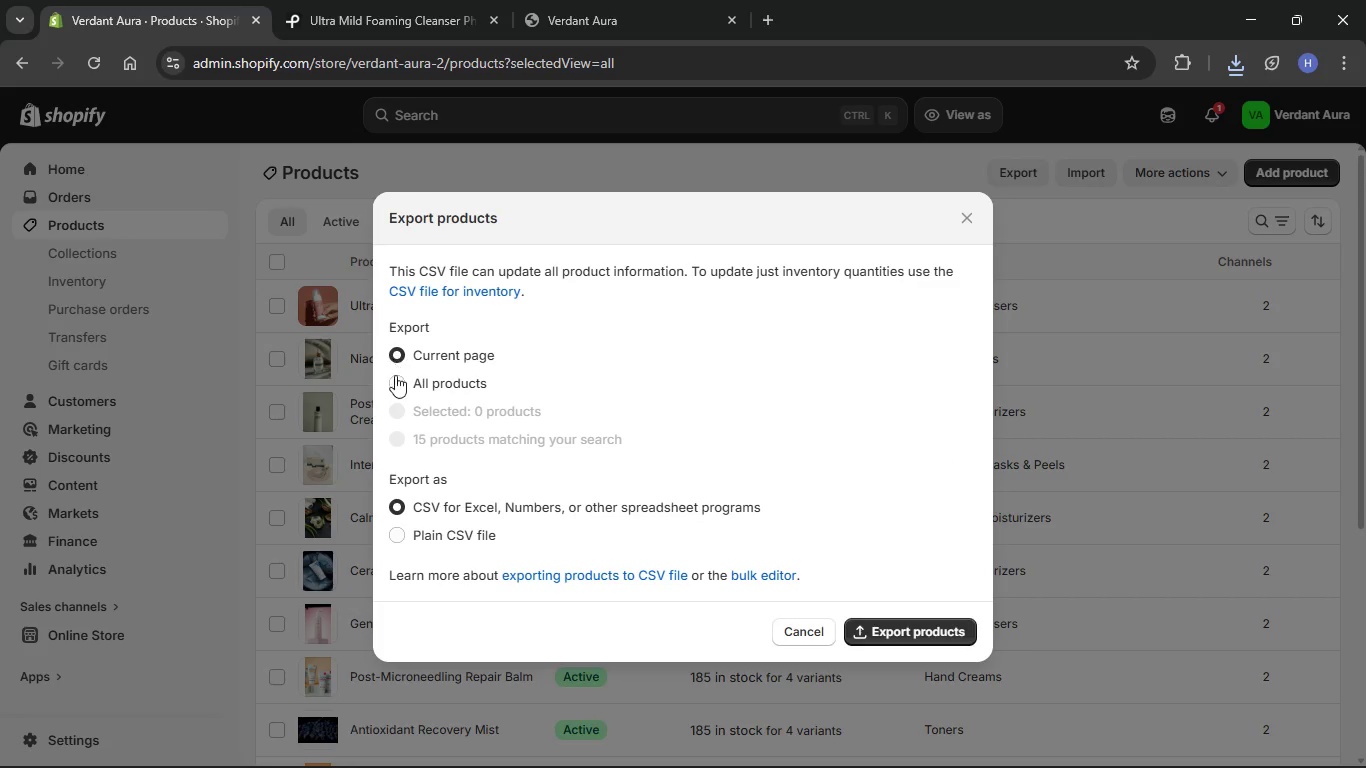 
left_click([398, 384])
 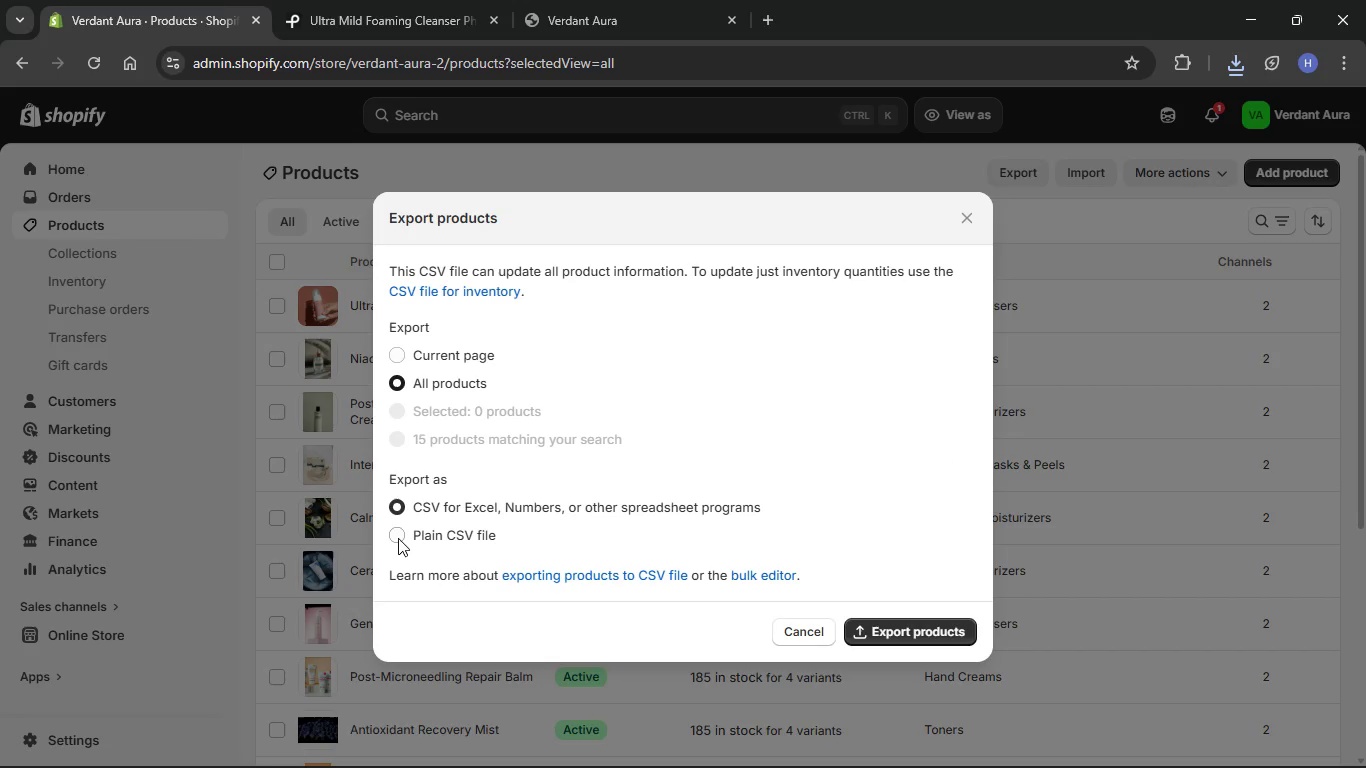 
left_click([392, 538])
 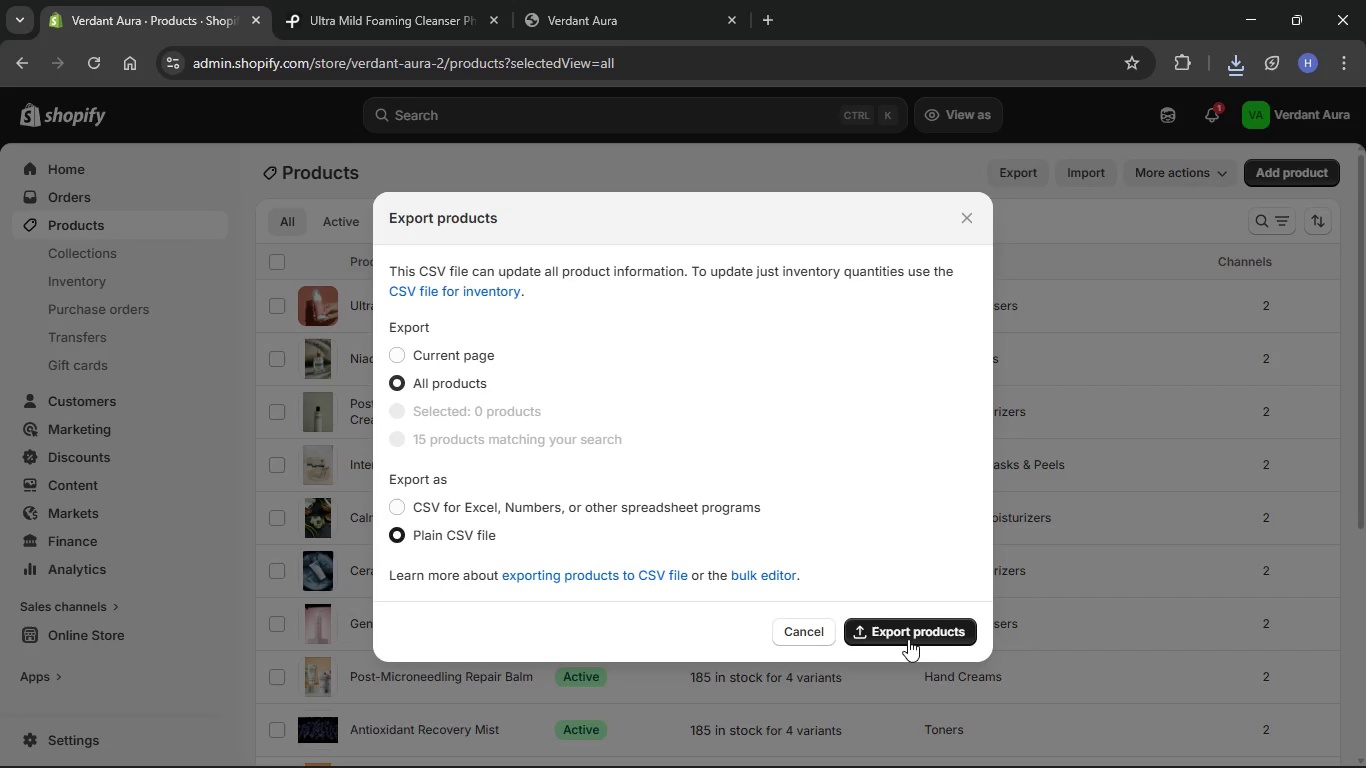 
left_click([908, 638])
 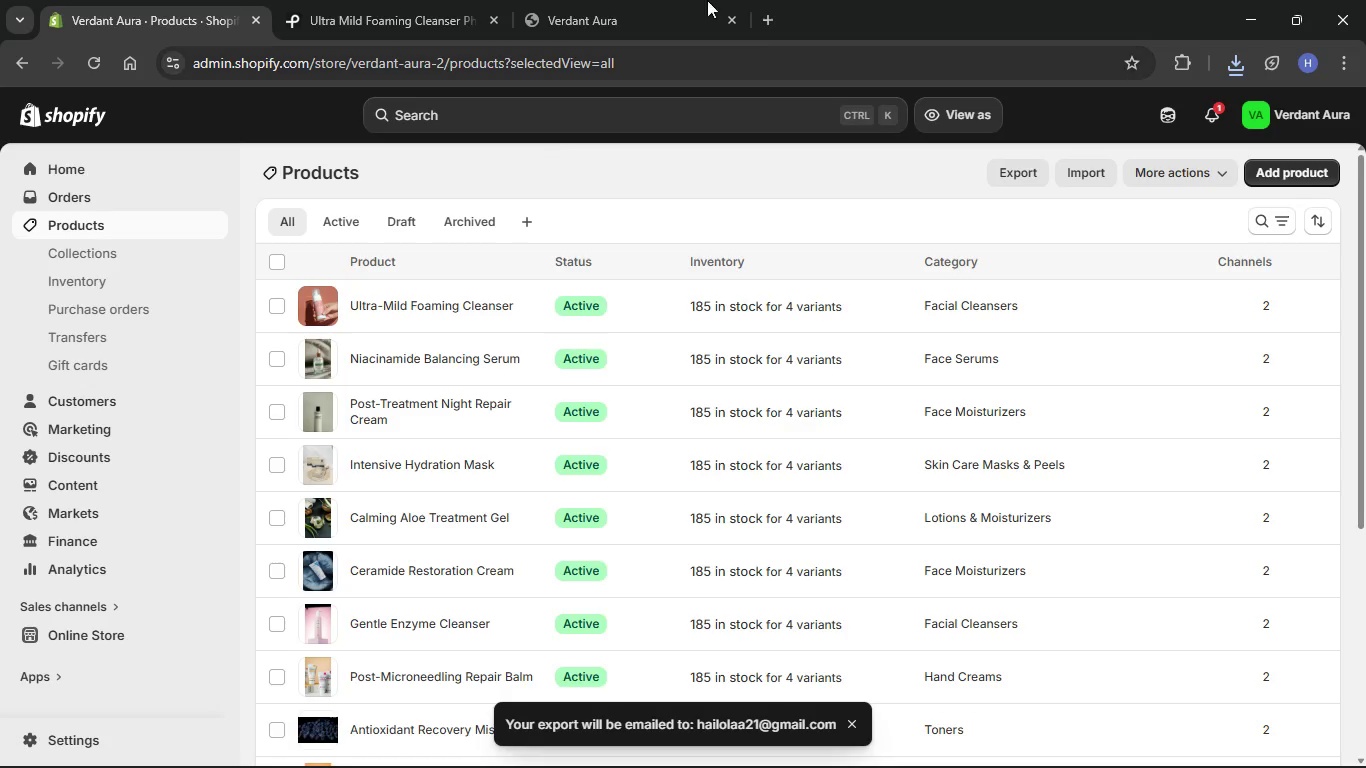 
left_click([774, 6])
 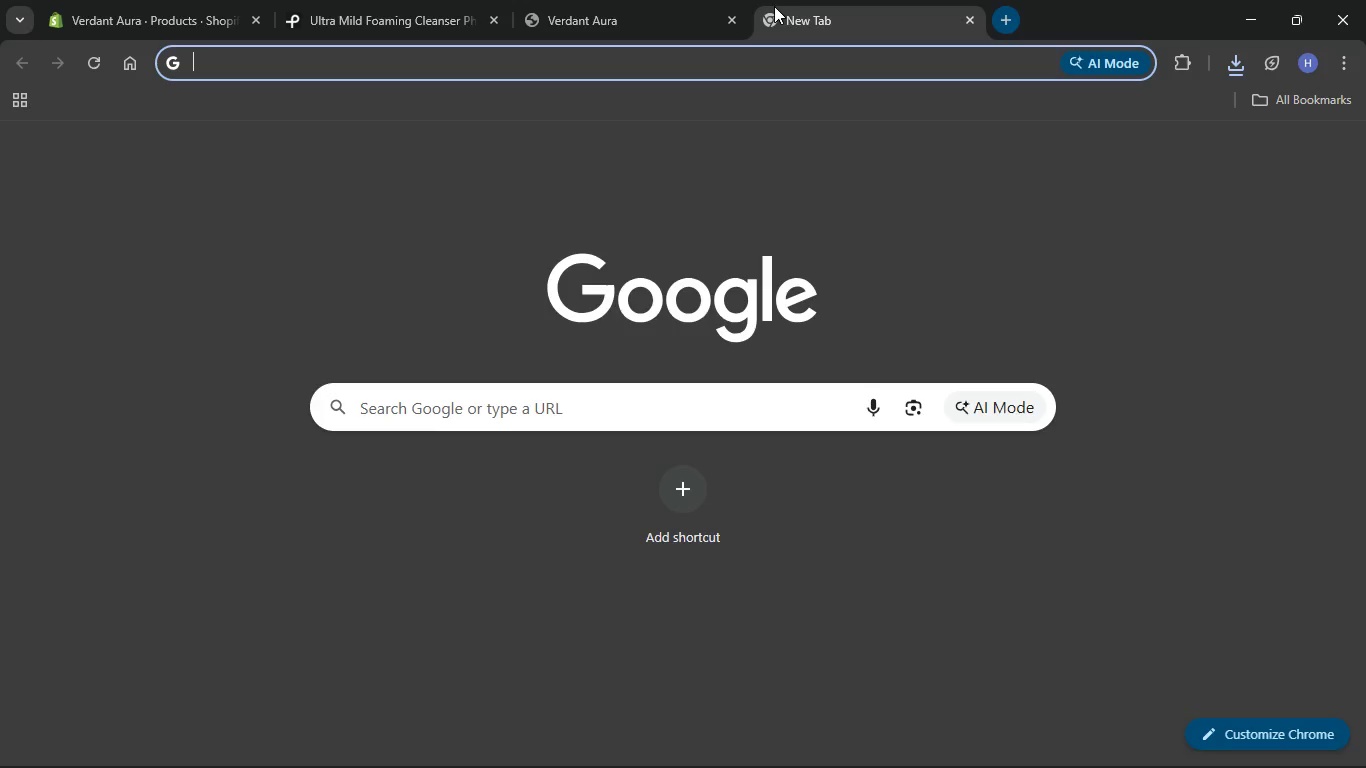 
key(G)
 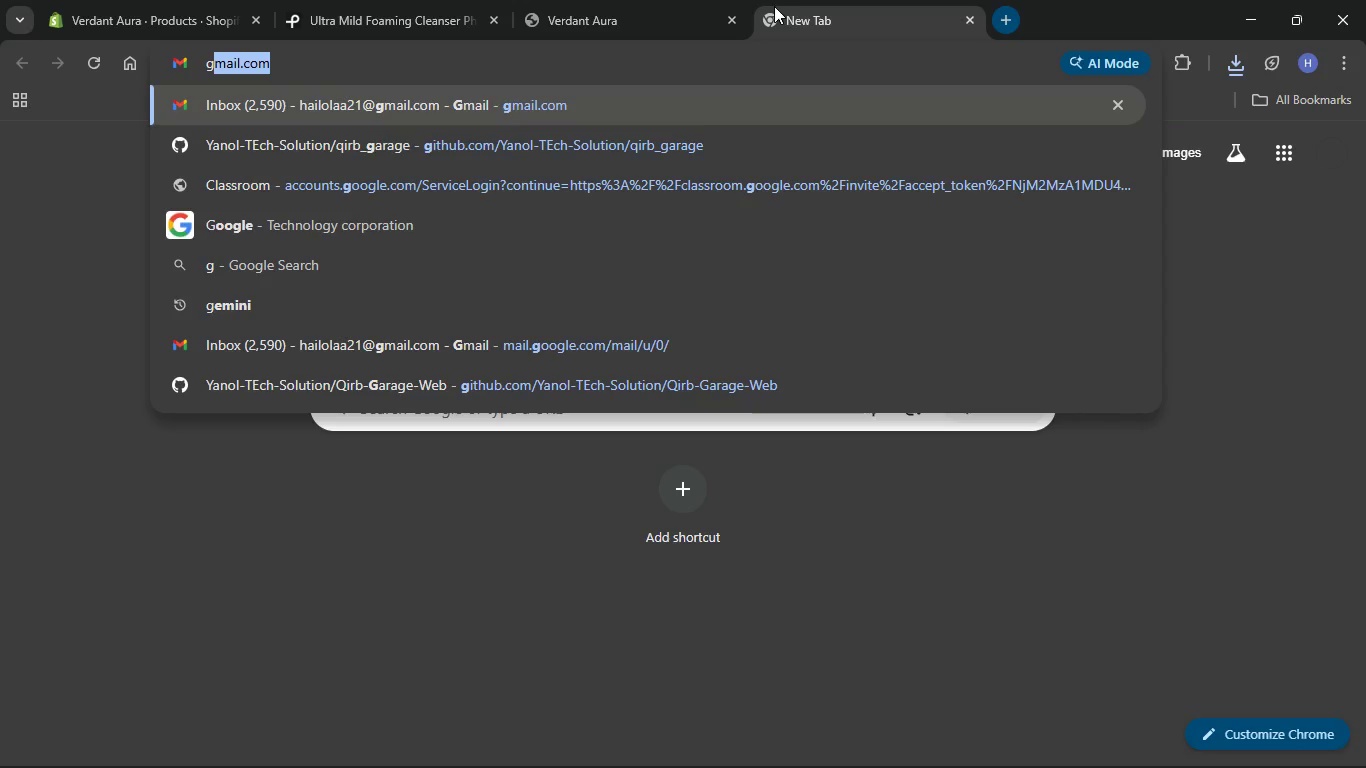 
key(Enter)
 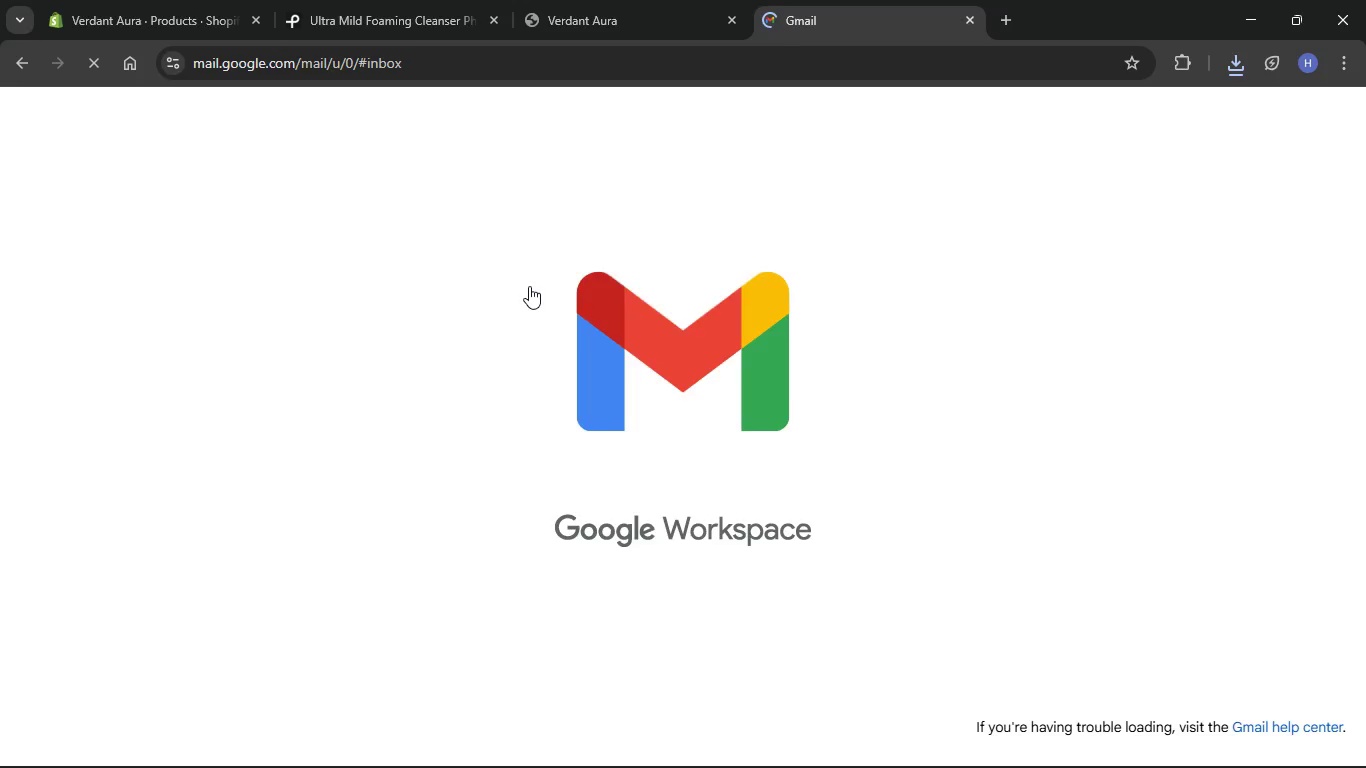 
left_click([517, 286])
 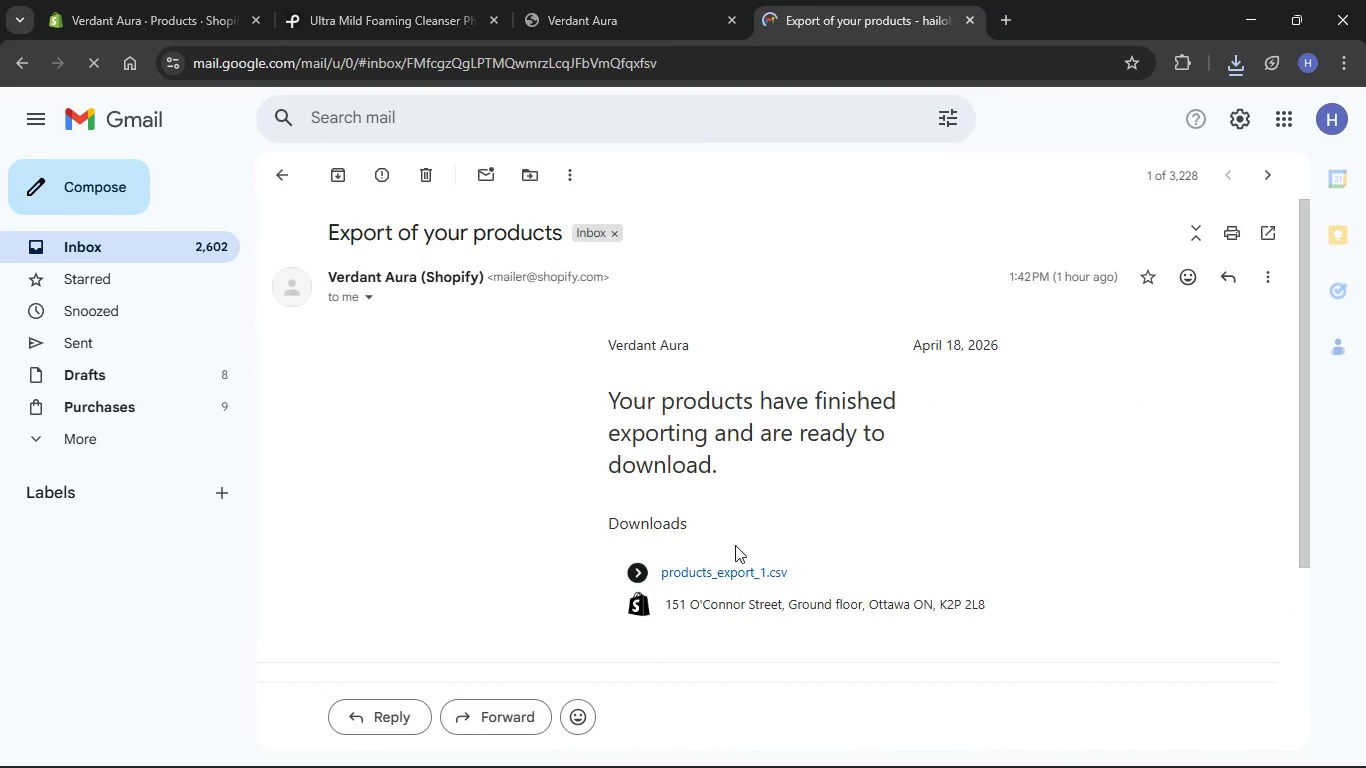 
scroll: coordinate [738, 536], scroll_direction: down, amount: 11.0
 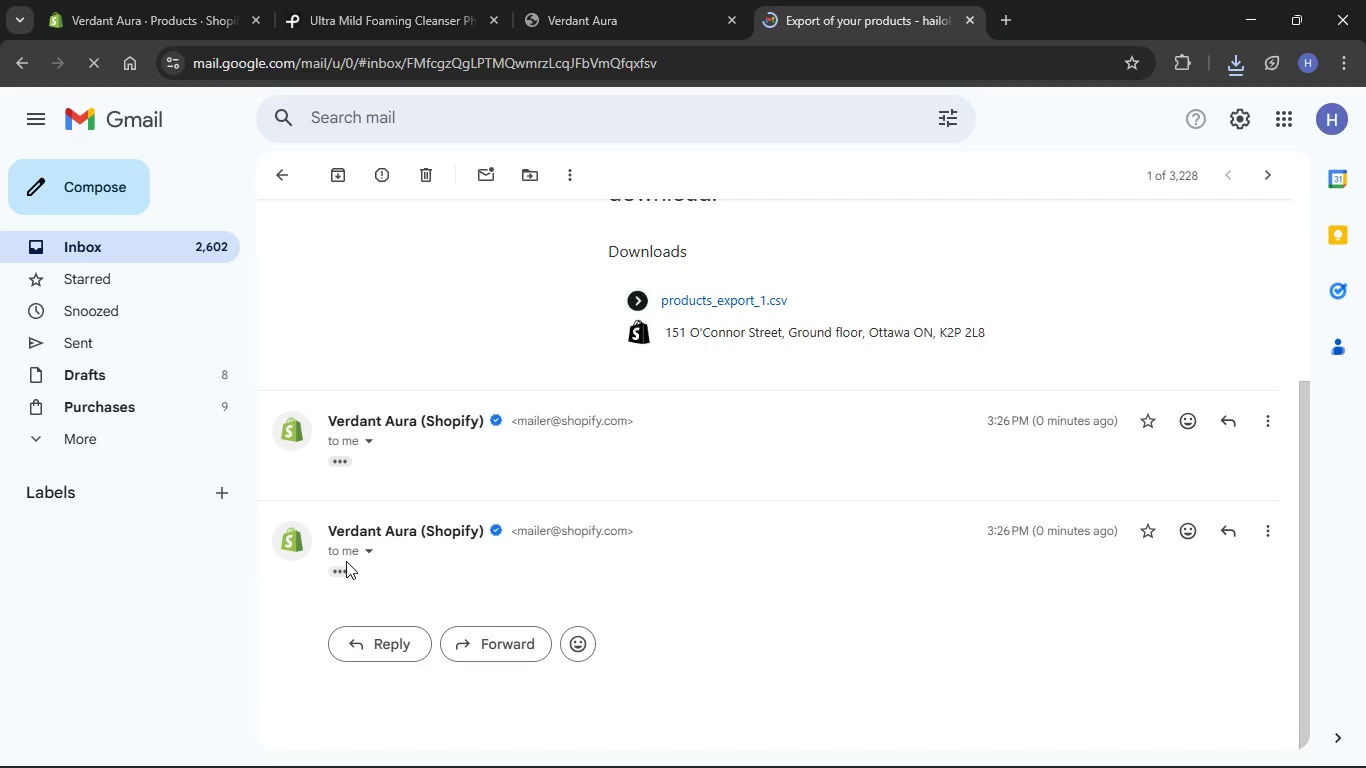 
left_click([342, 565])
 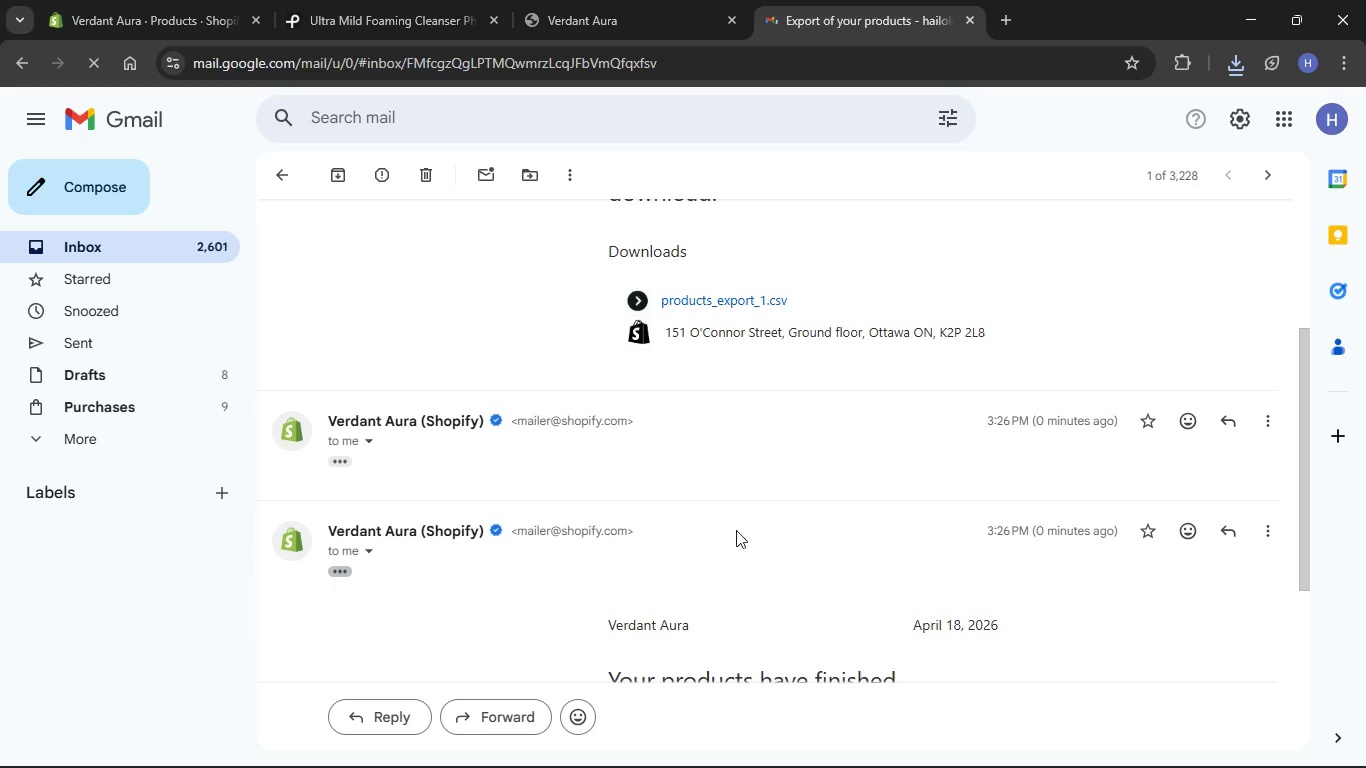 
scroll: coordinate [774, 535], scroll_direction: down, amount: 9.0
 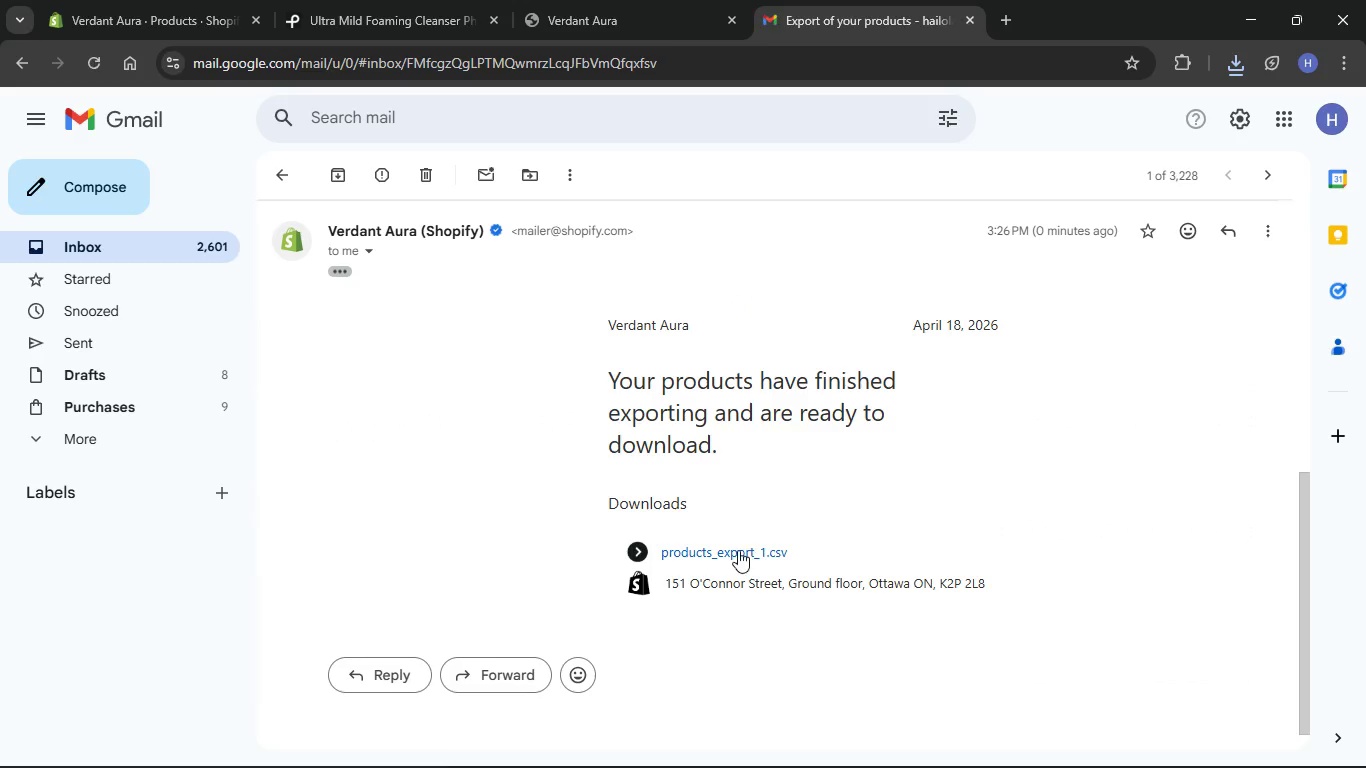 
left_click([738, 550])
 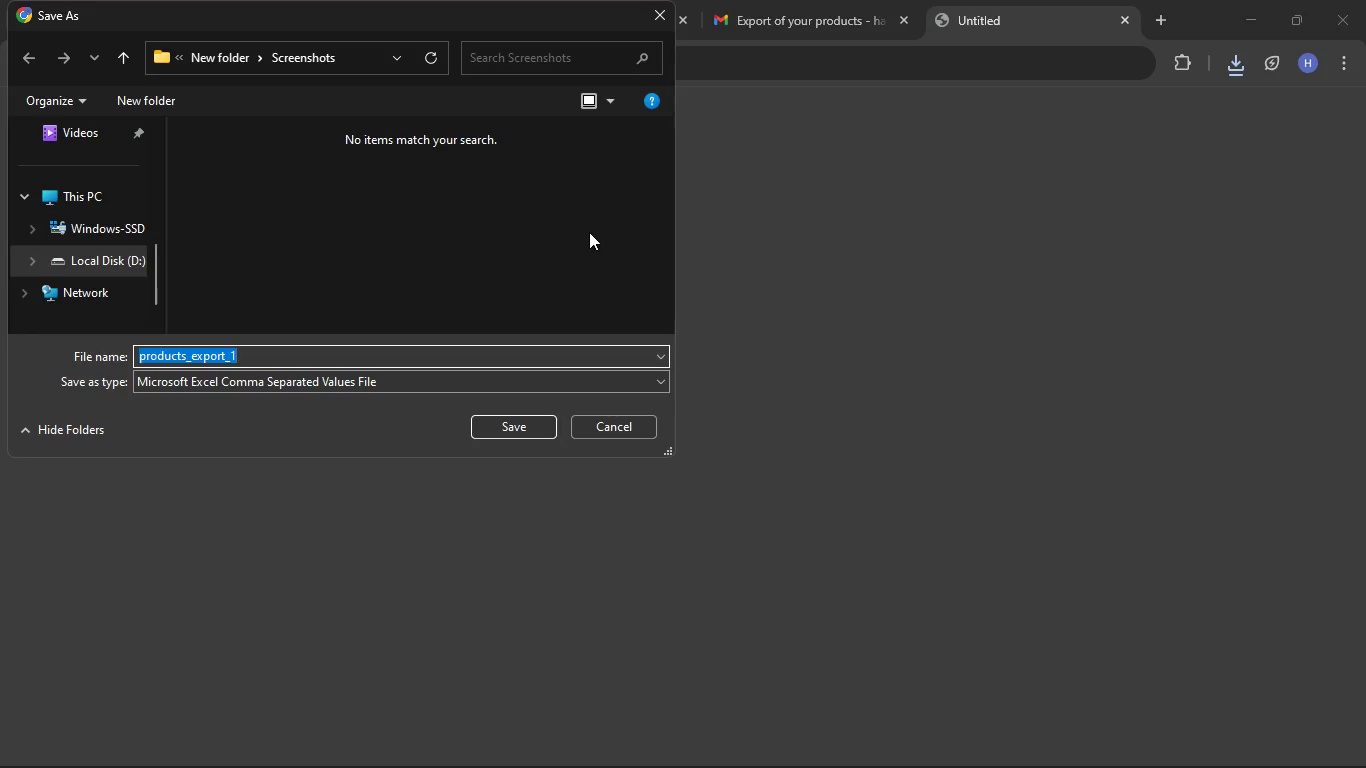 
left_click([231, 55])
 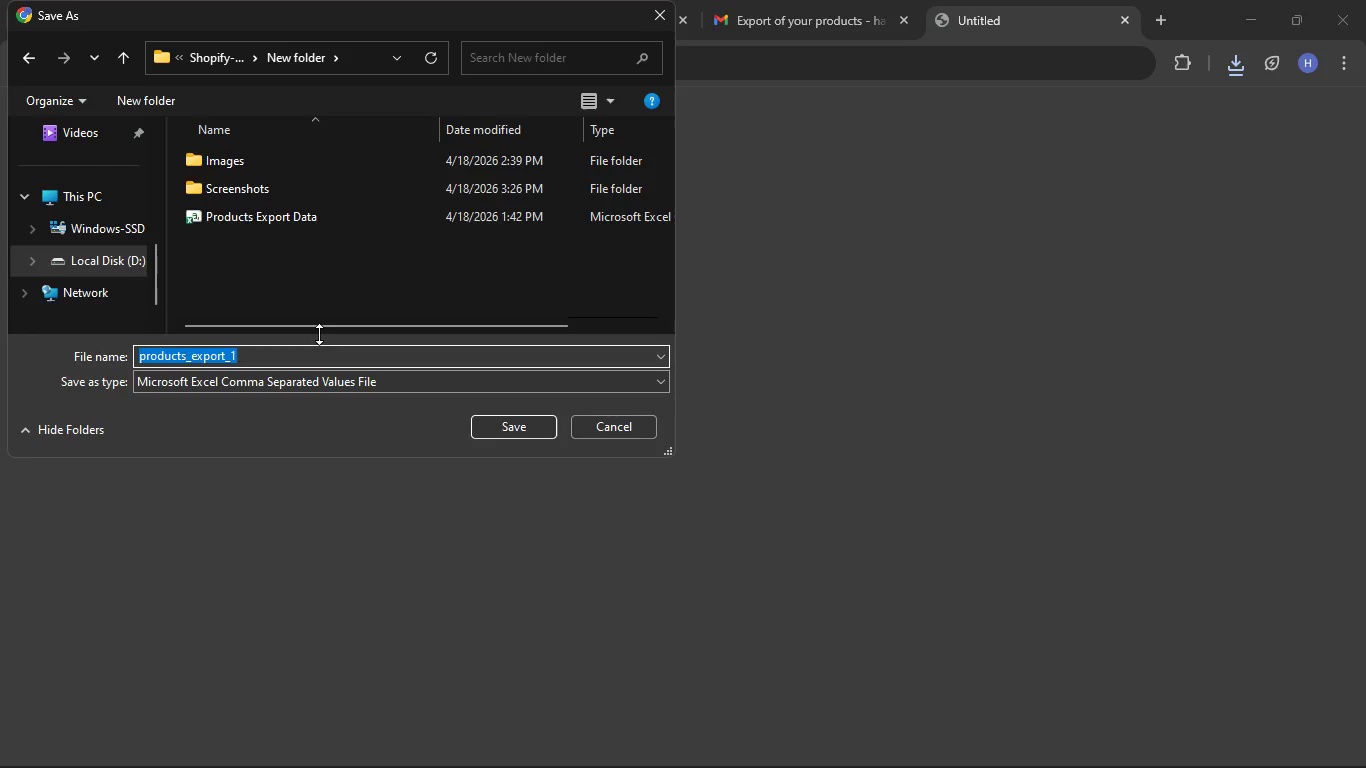 
key(Backspace)
 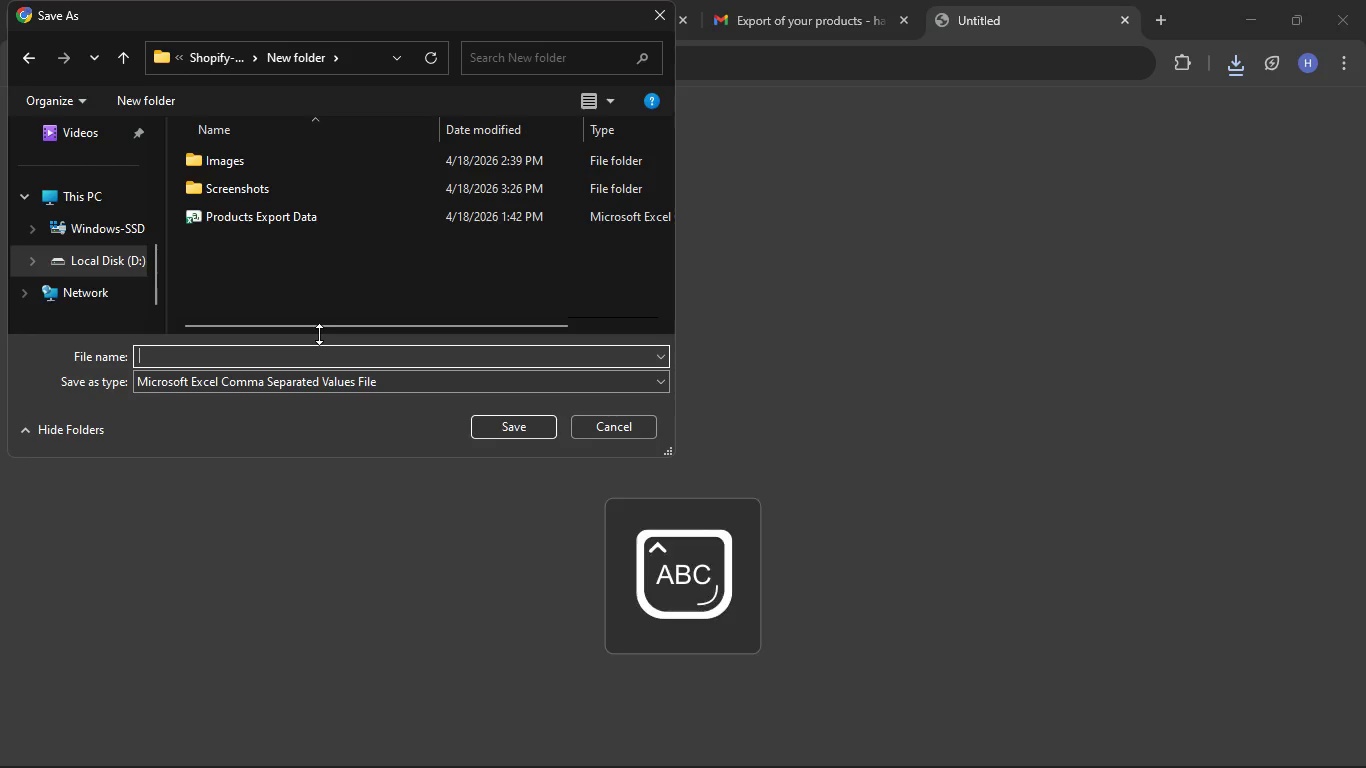 
key(CapsLock)
 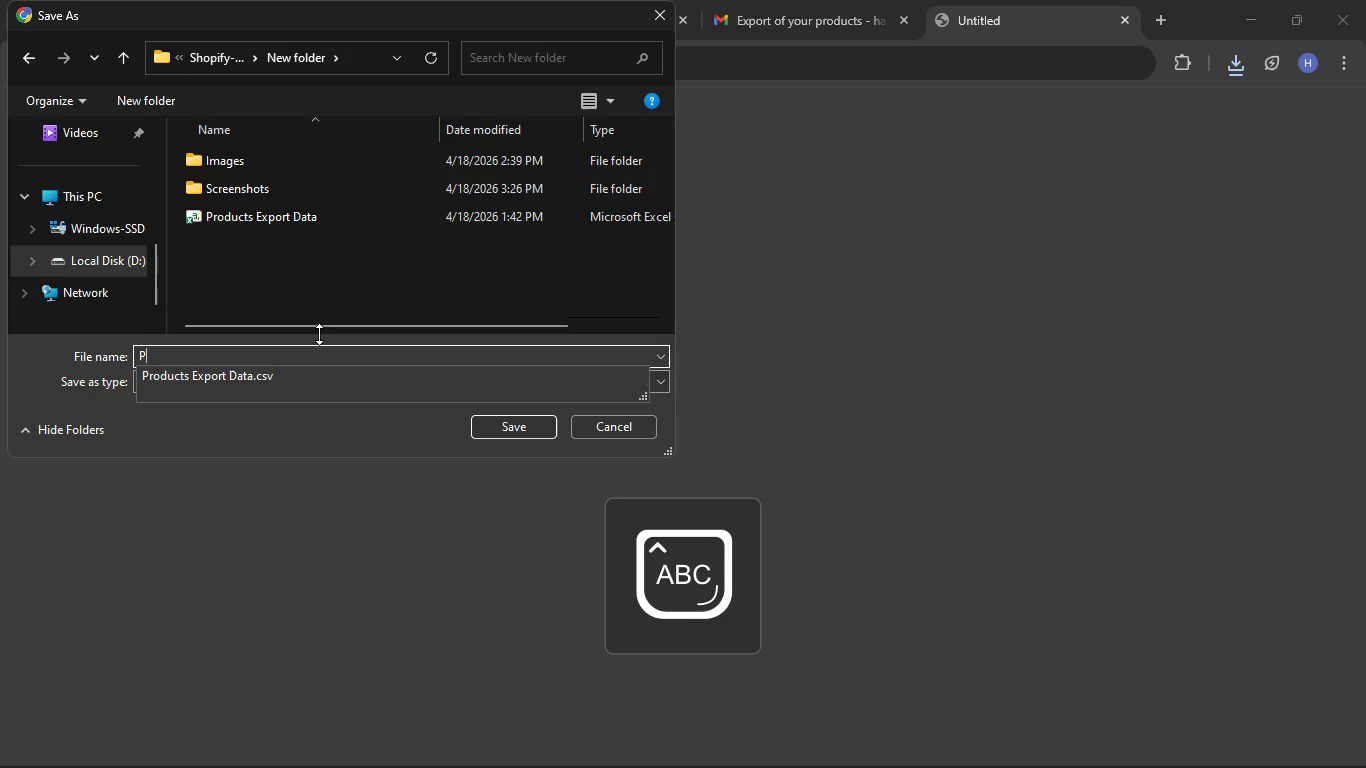 
key(P)
 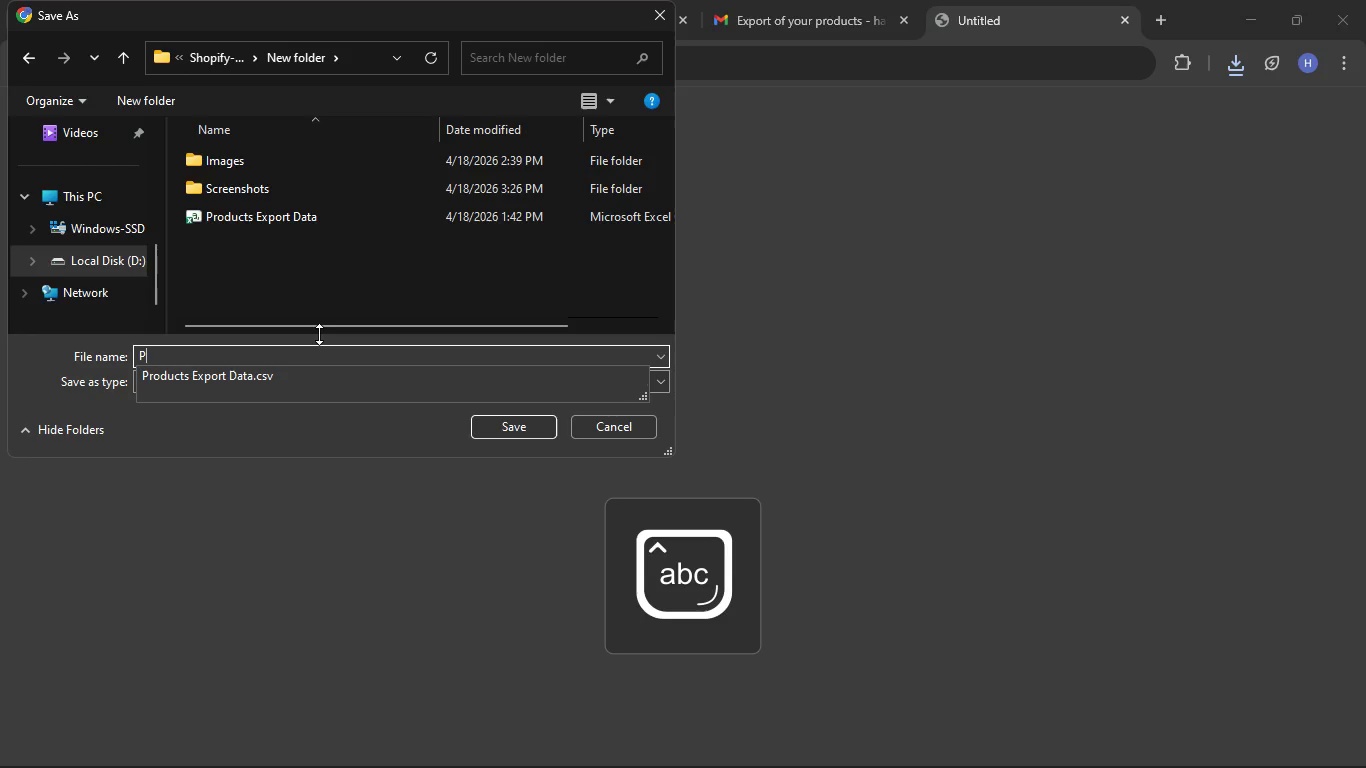 
key(CapsLock)
 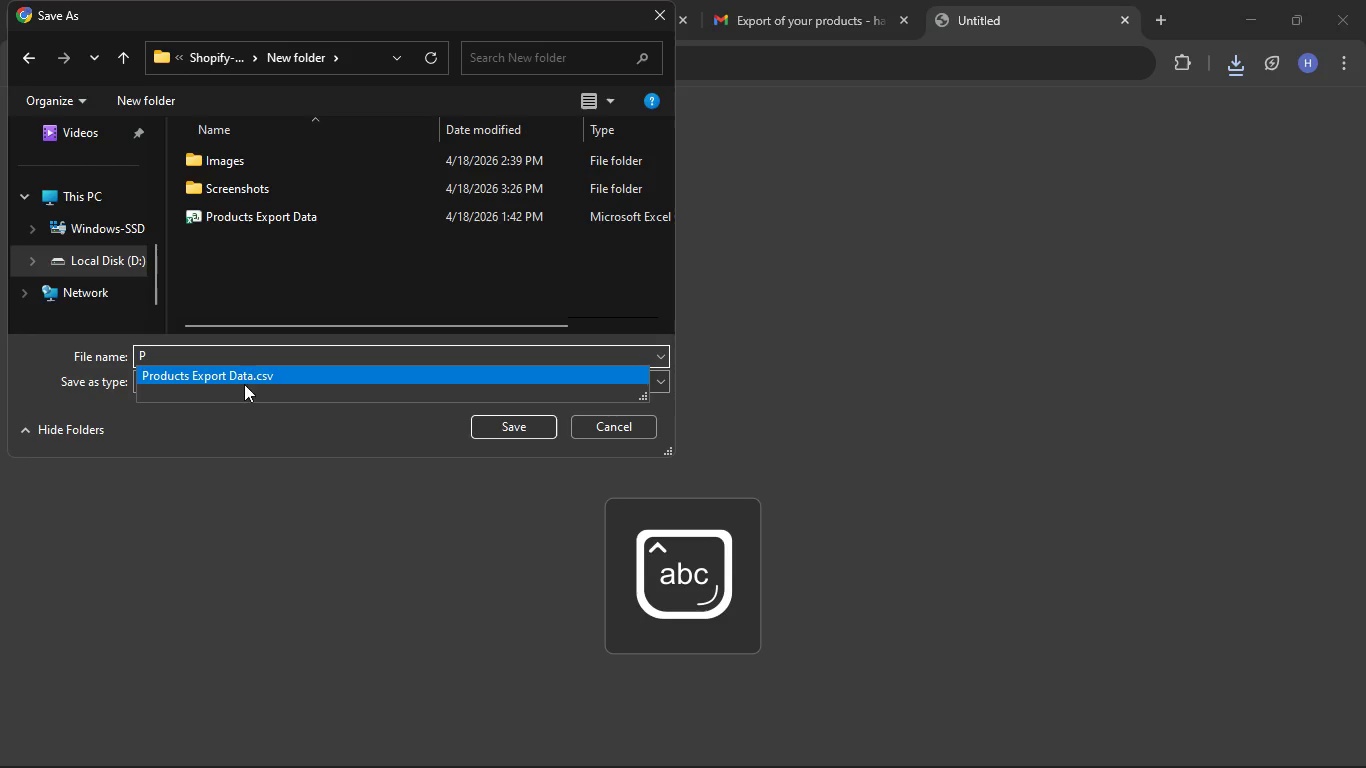 
left_click([246, 365])
 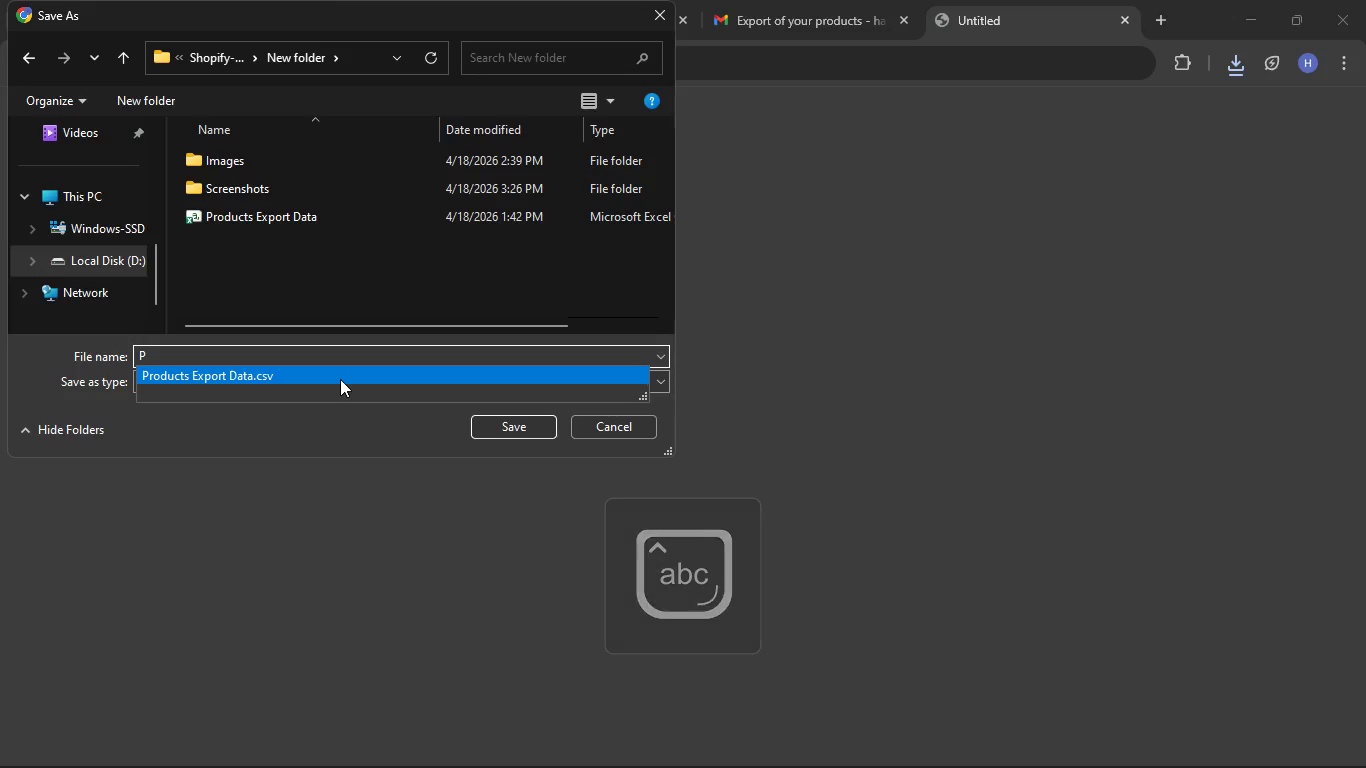 
left_click([340, 379])
 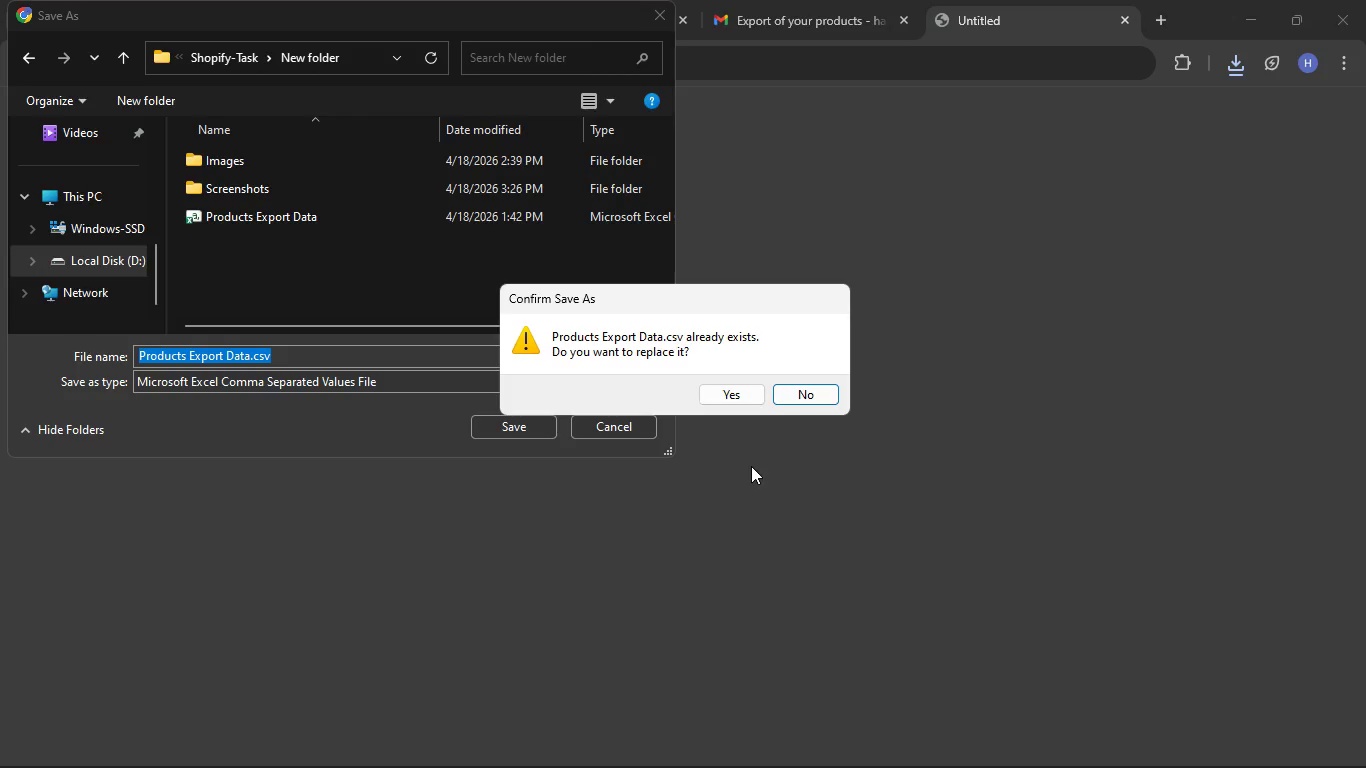 
left_click([726, 398])
 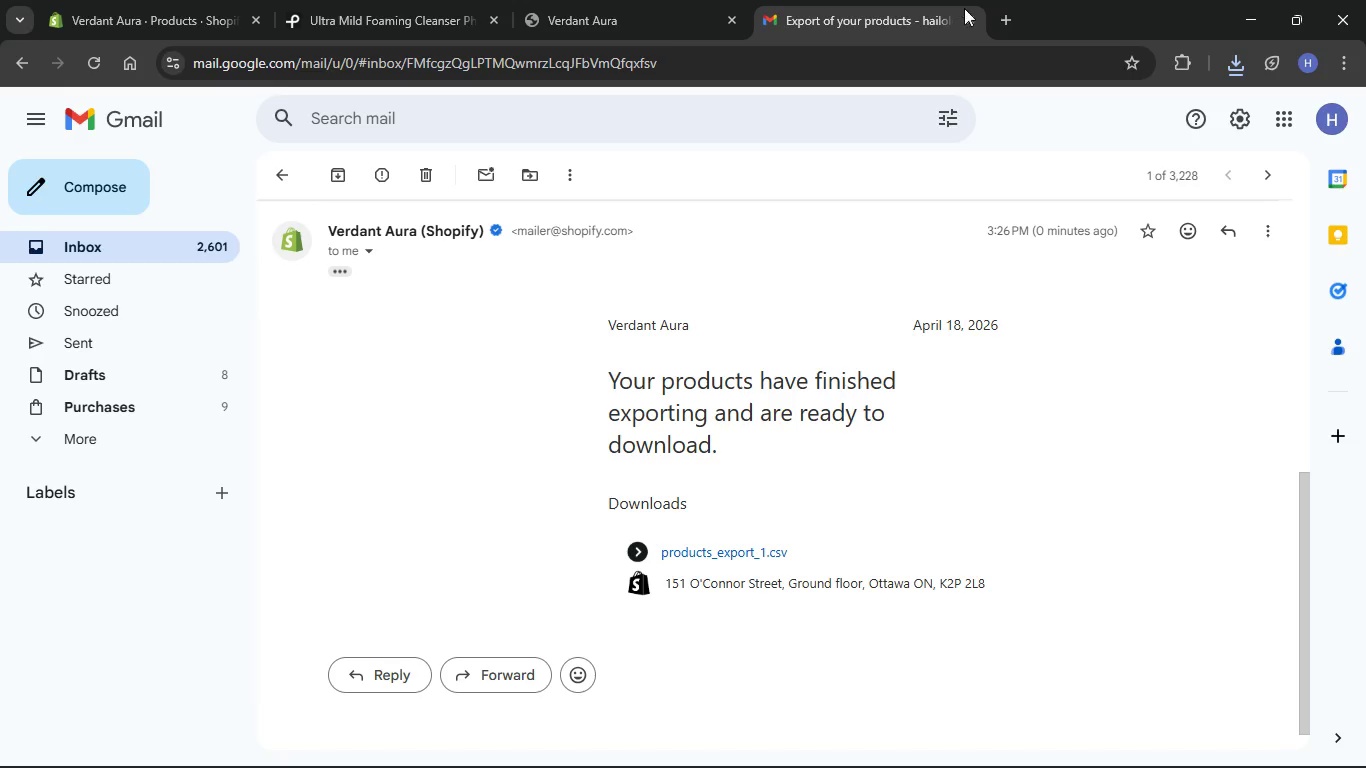 
left_click([972, 18])
 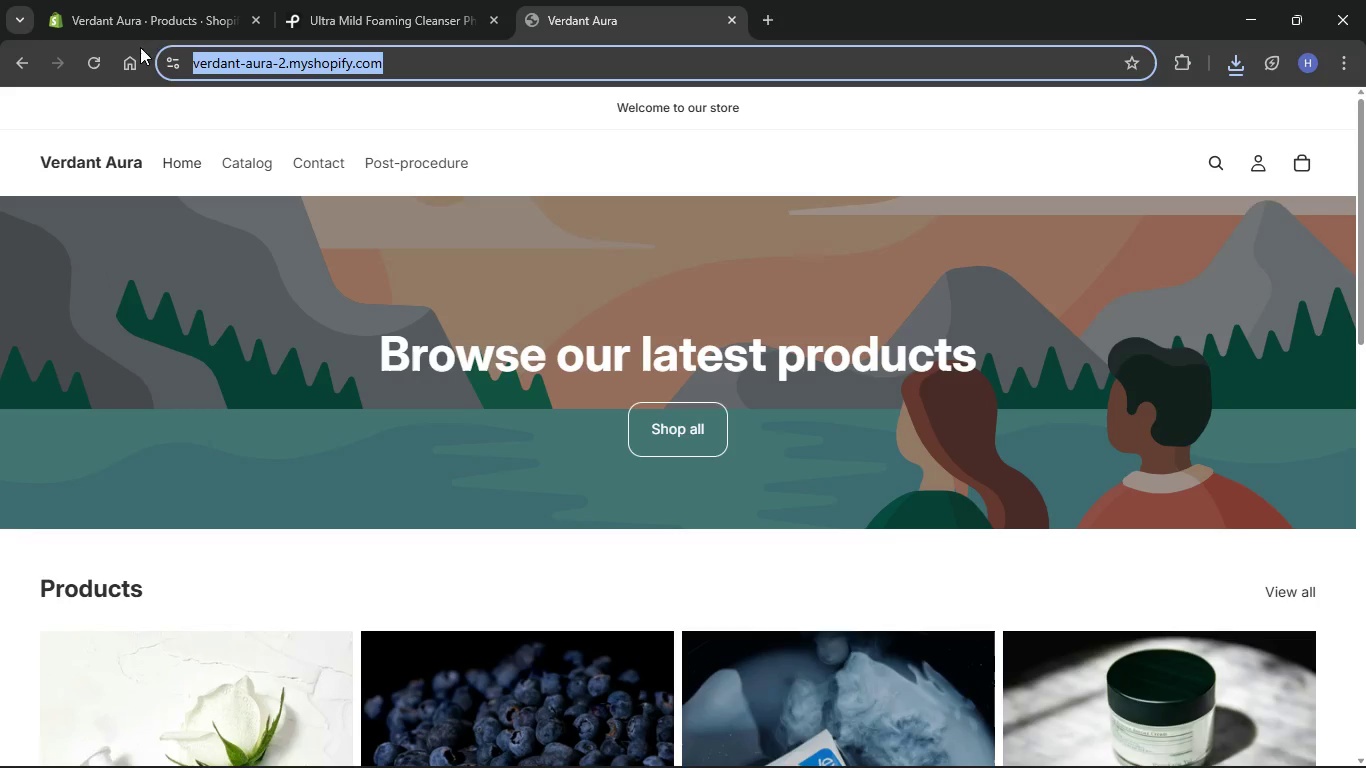 
left_click([90, 63])
 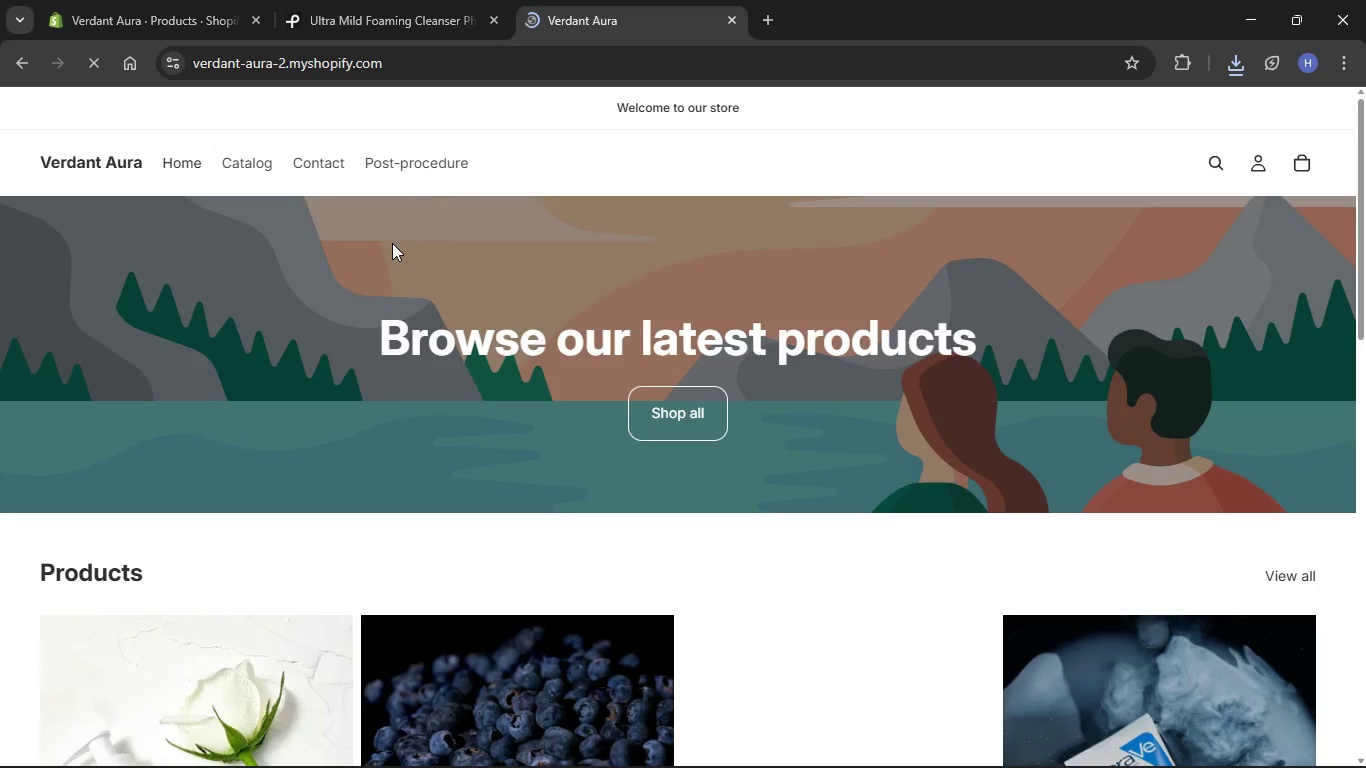 
scroll: coordinate [464, 345], scroll_direction: none, amount: 0.0
 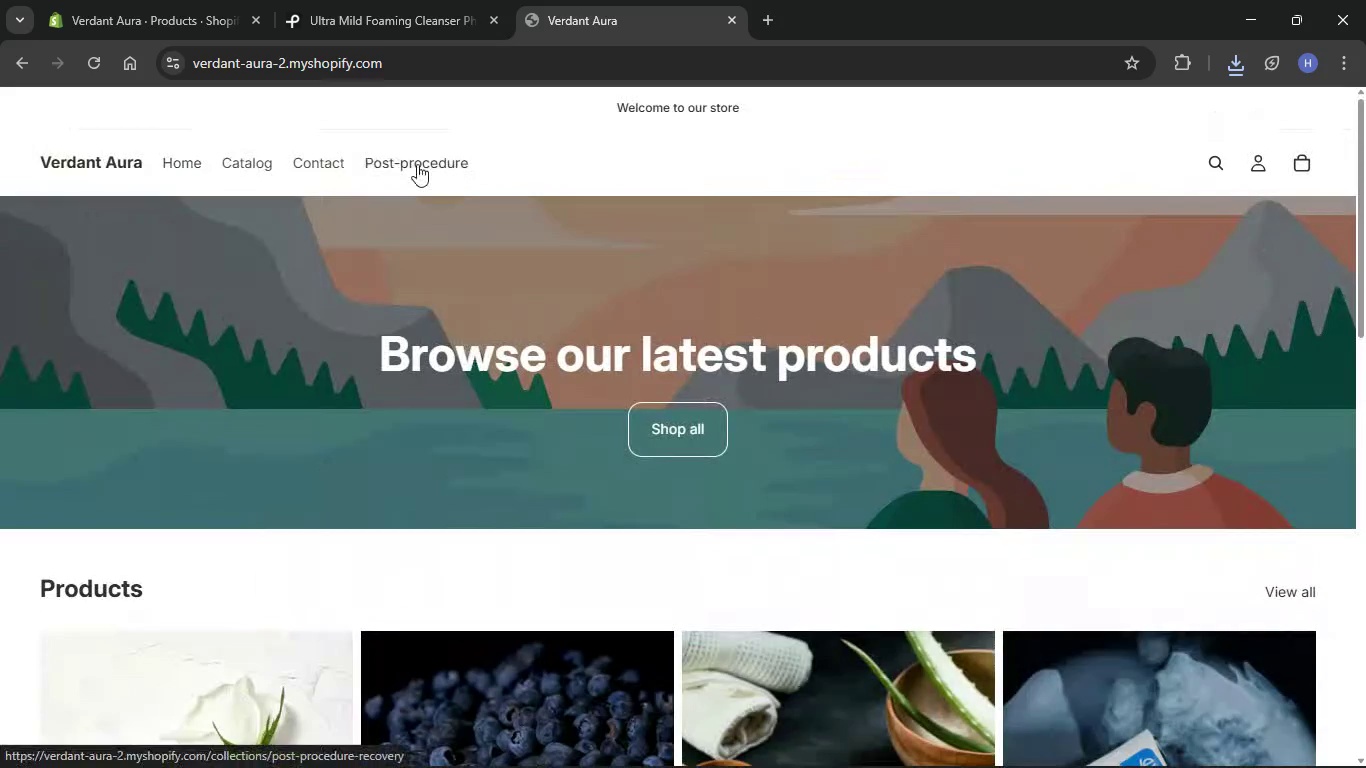 
left_click([417, 163])
 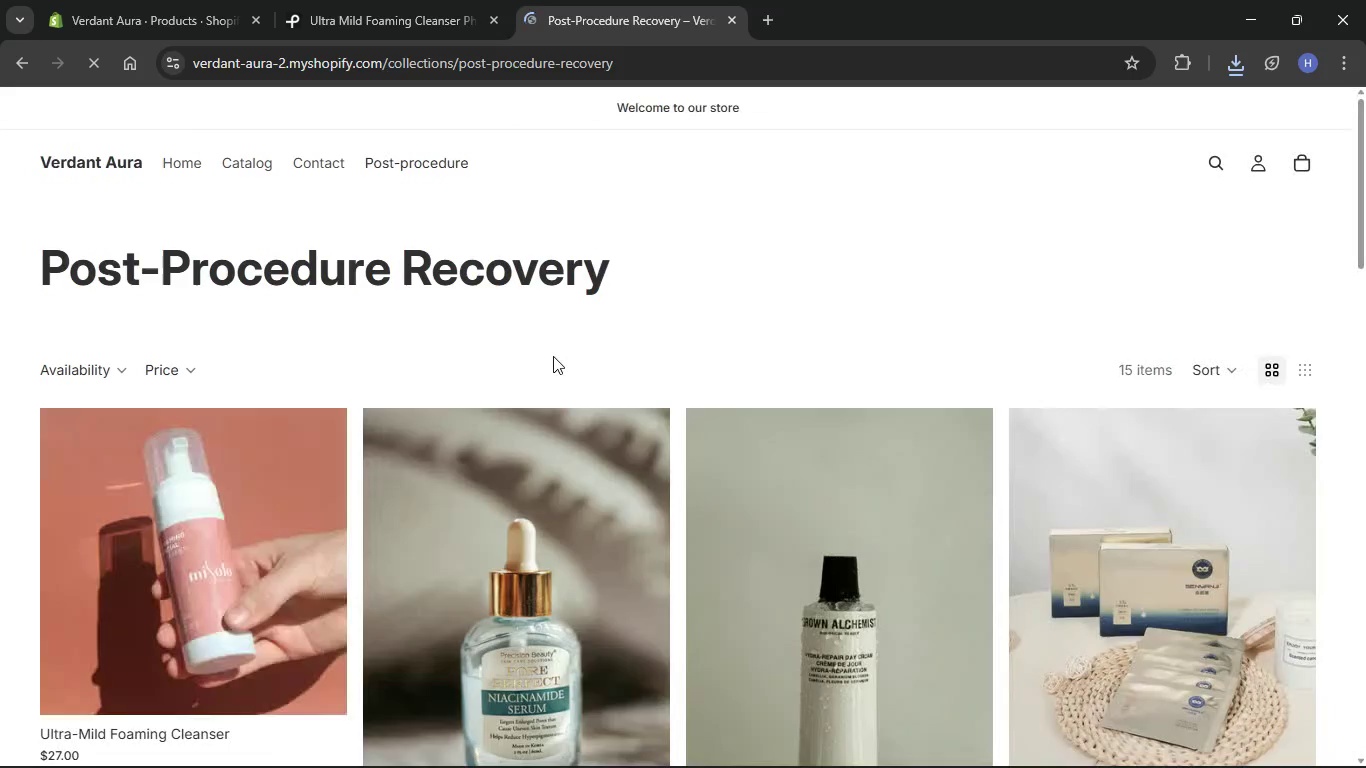 
scroll: coordinate [559, 348], scroll_direction: down, amount: 60.0
 